 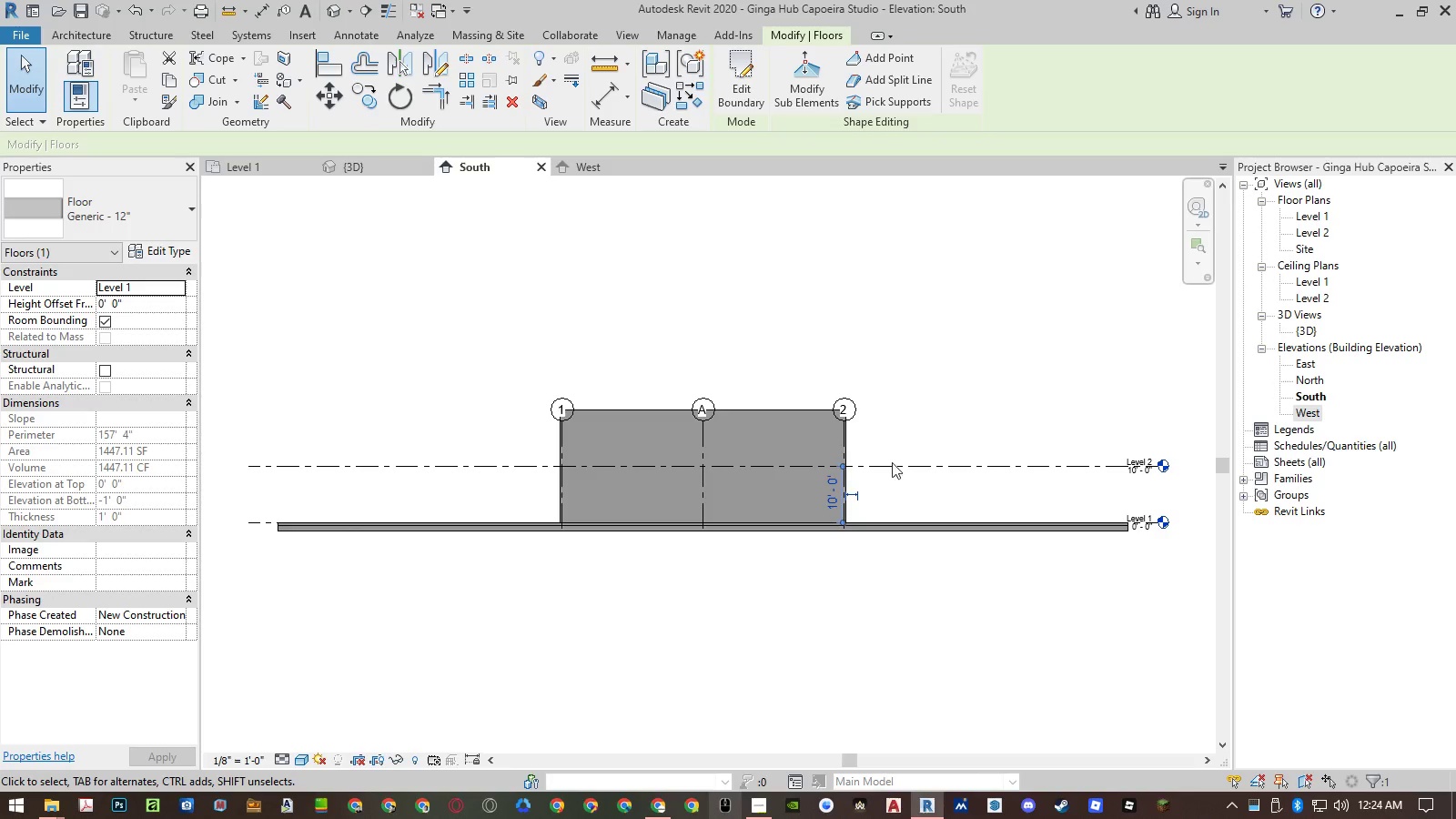 
scroll: coordinate [1129, 479], scroll_direction: up, amount: 9.0
 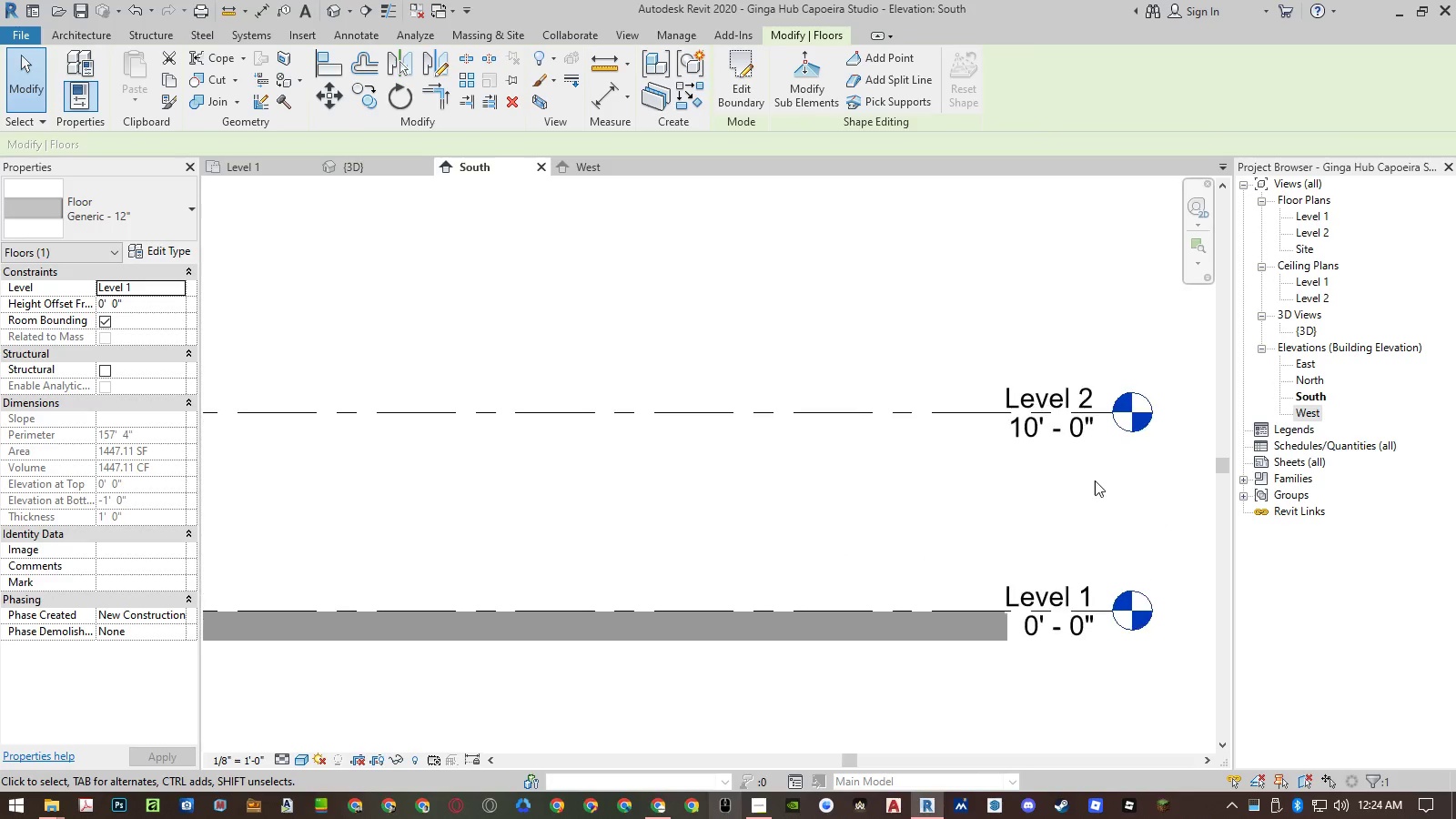 
double_click([1016, 432])
 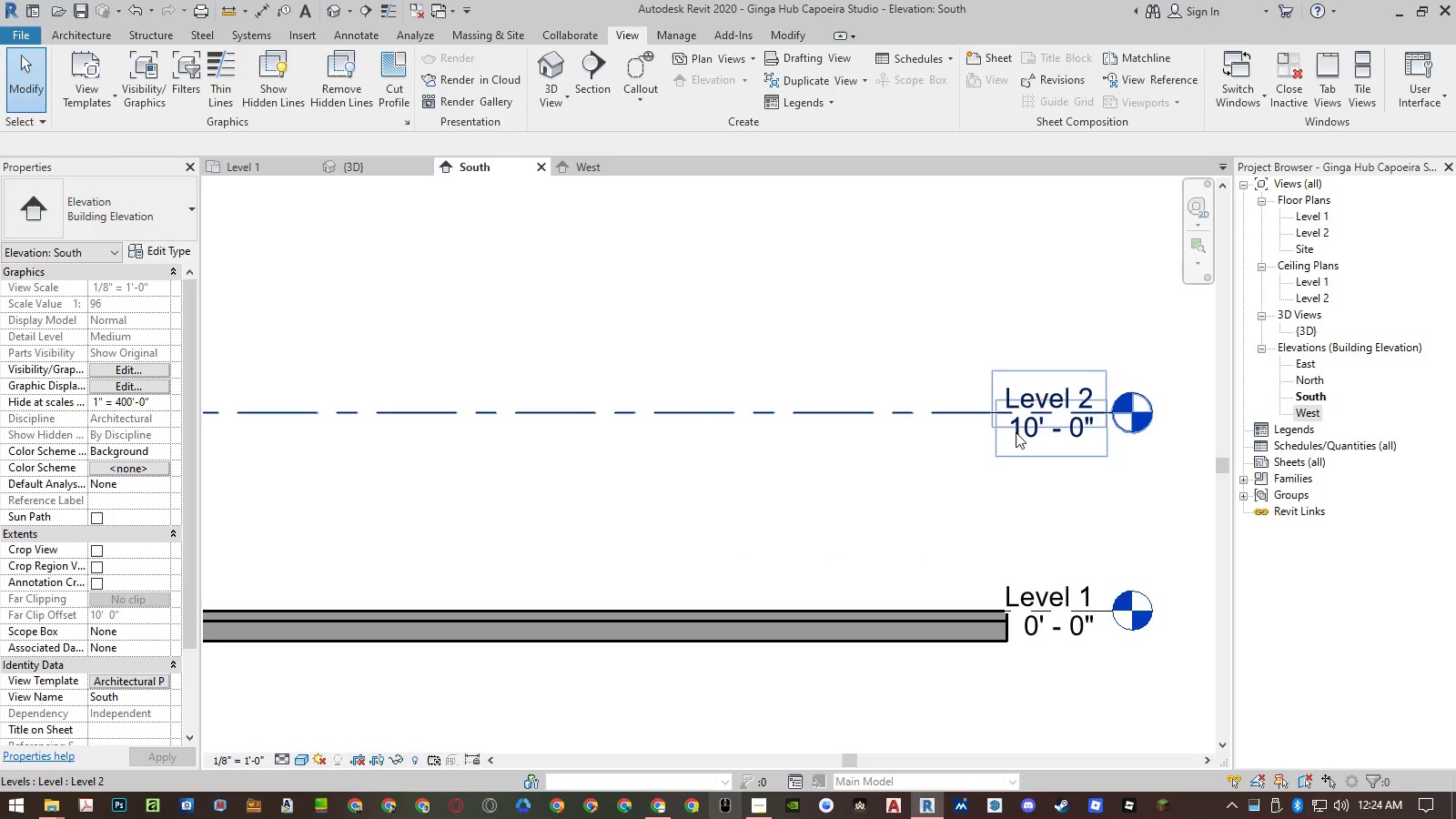 
triple_click([1016, 432])
 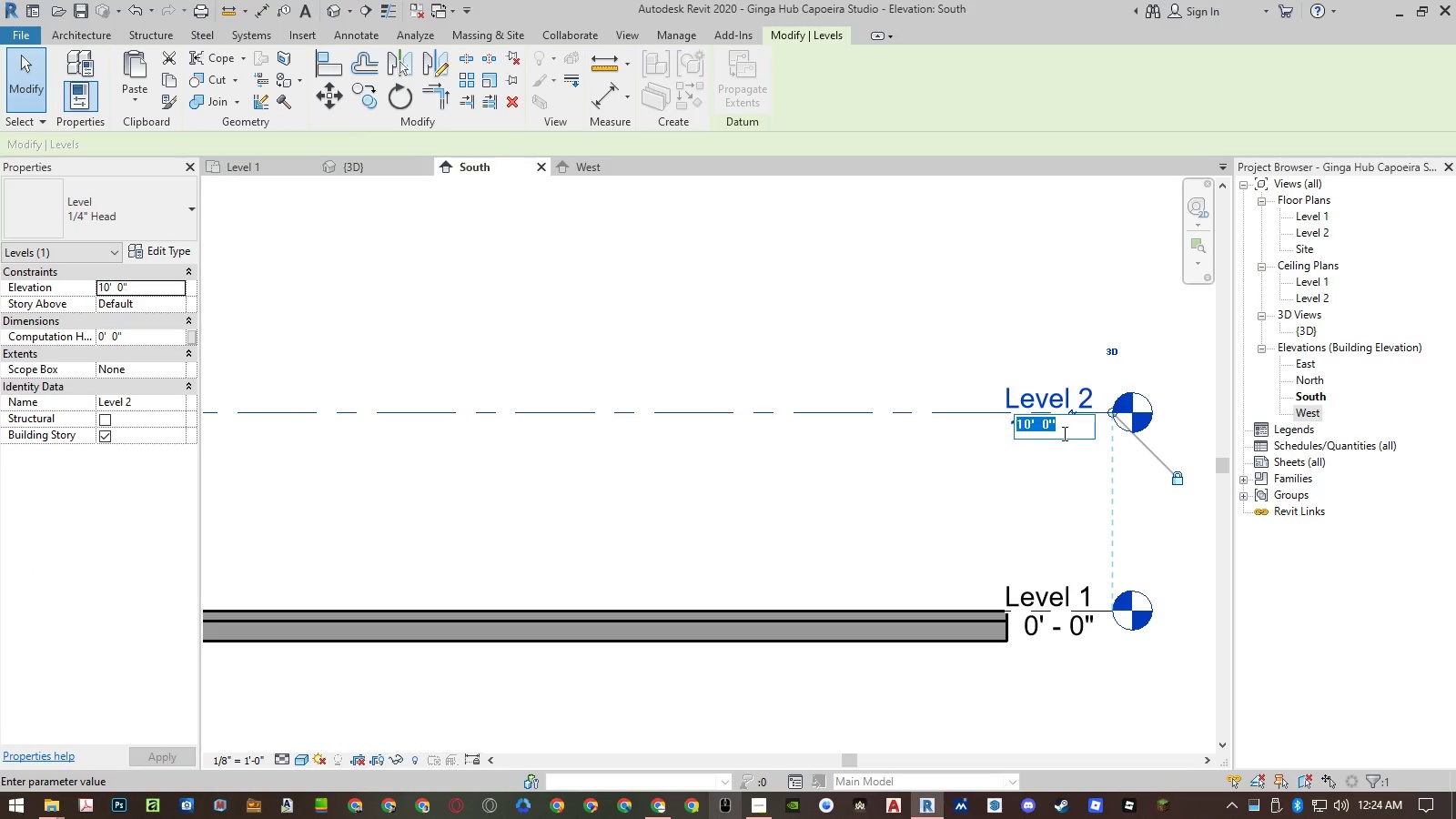 
key(Numpad1)
 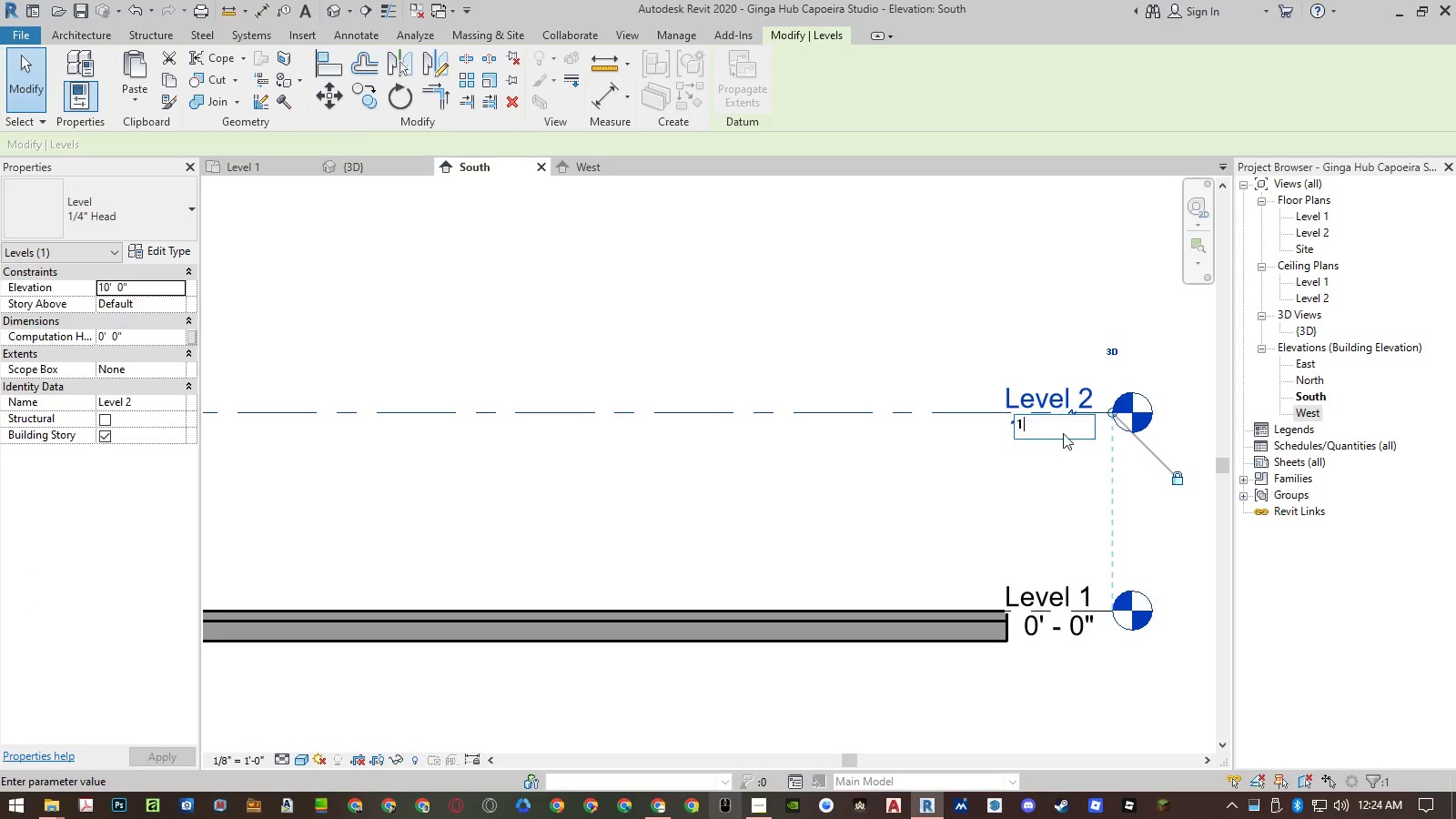 
key(Numpad6)
 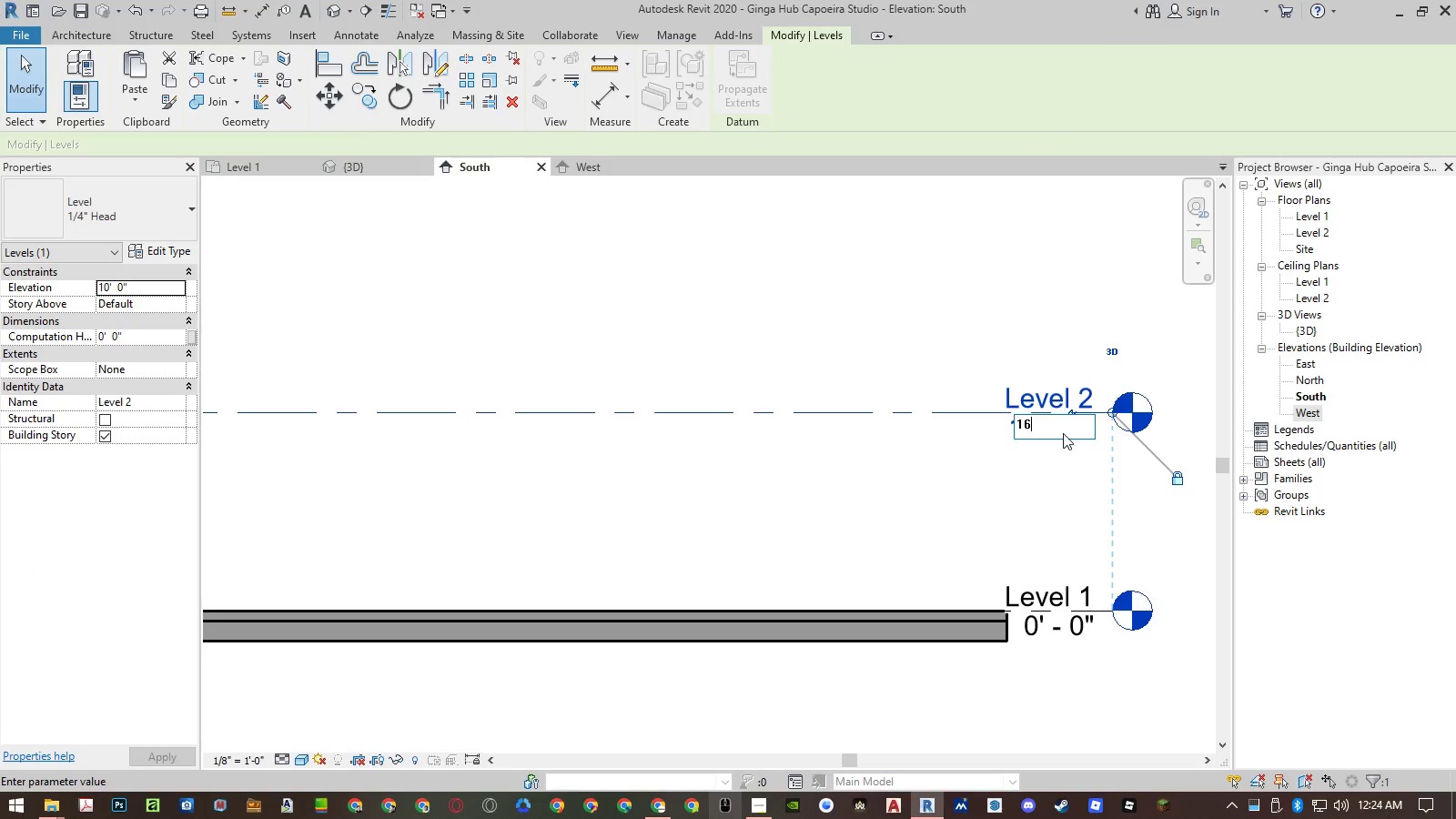 
key(NumpadEnter)
 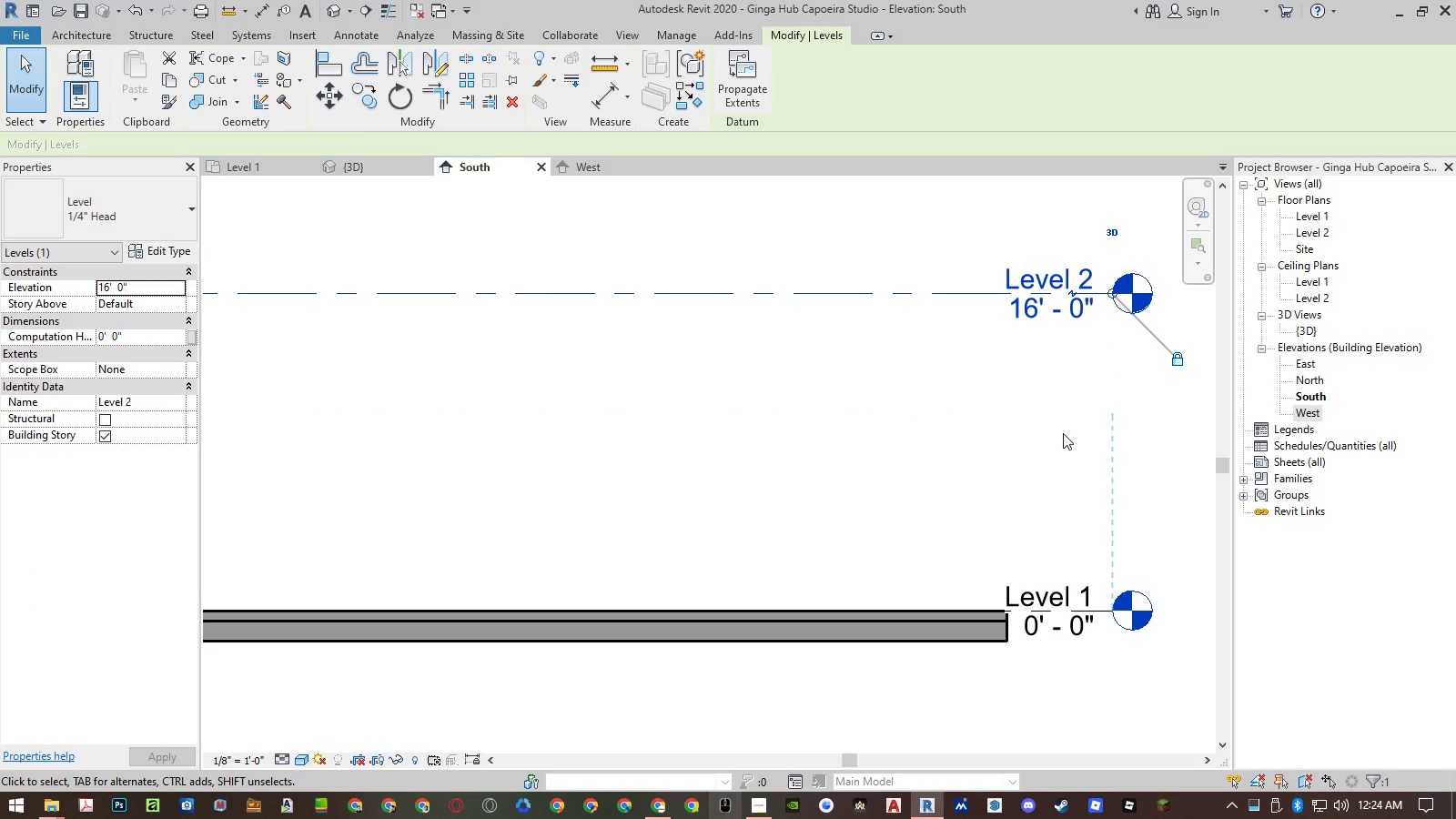 
scroll: coordinate [1063, 433], scroll_direction: down, amount: 6.0
 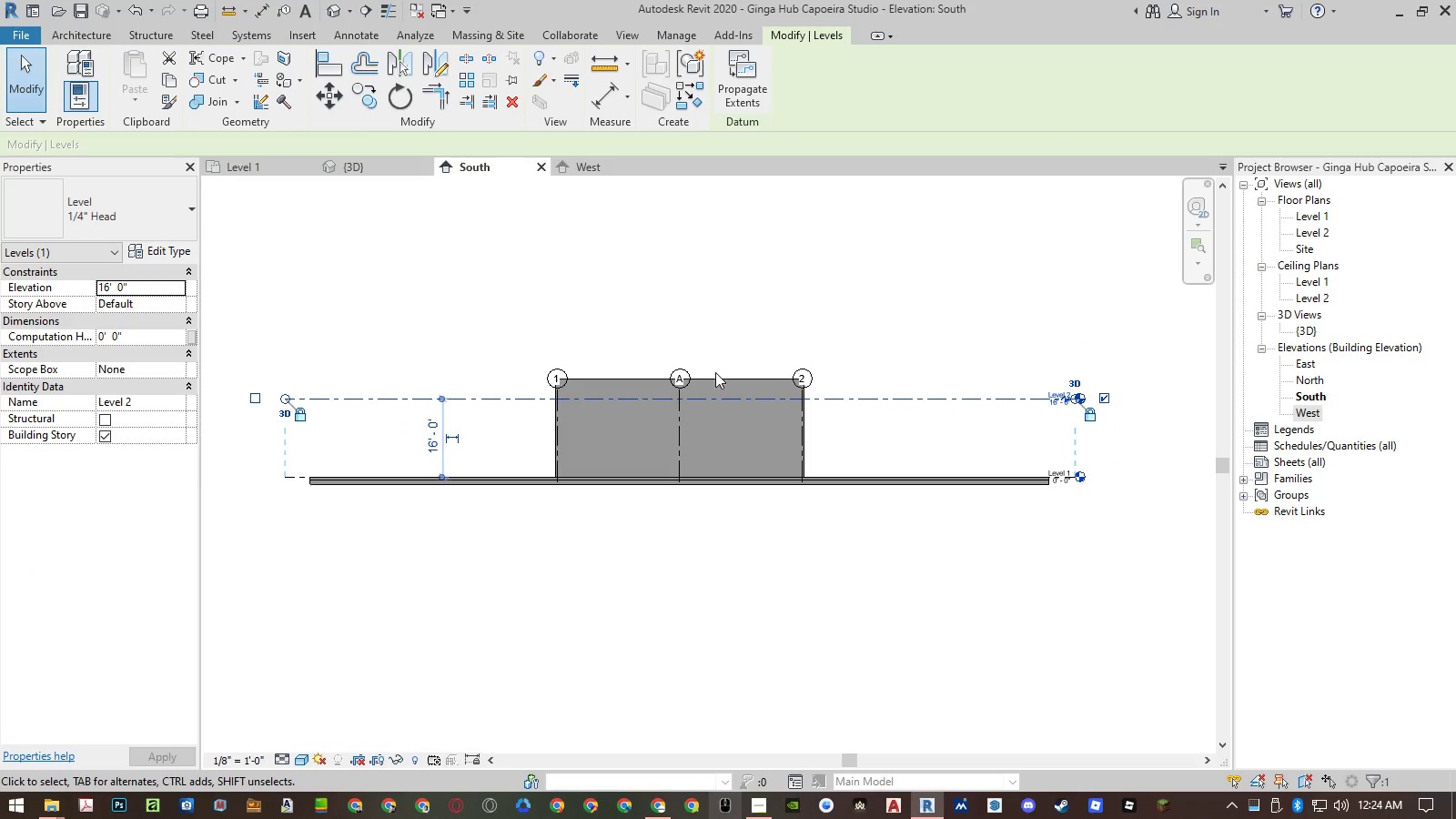 
left_click([715, 381])
 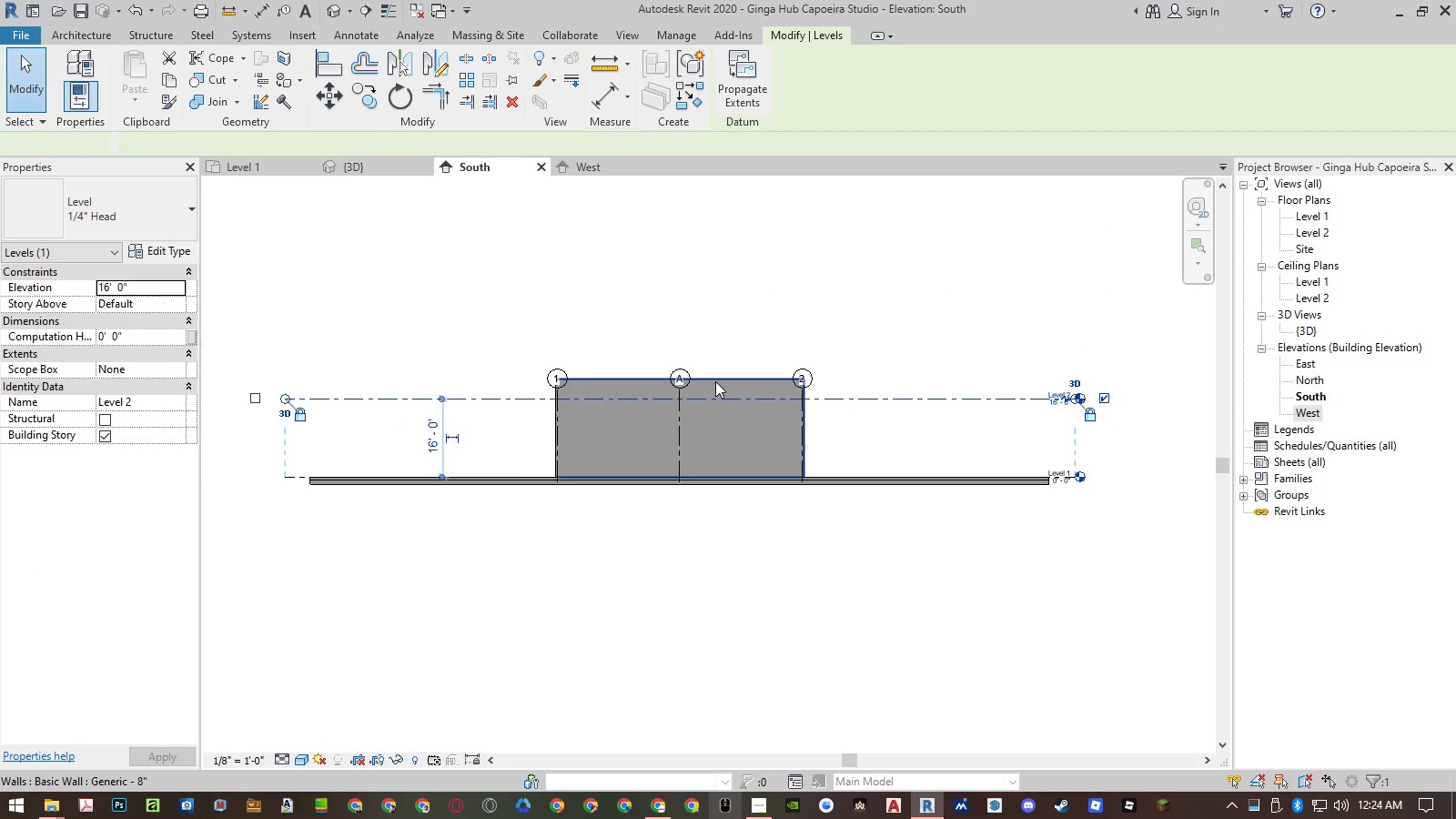 
right_click([715, 381])
 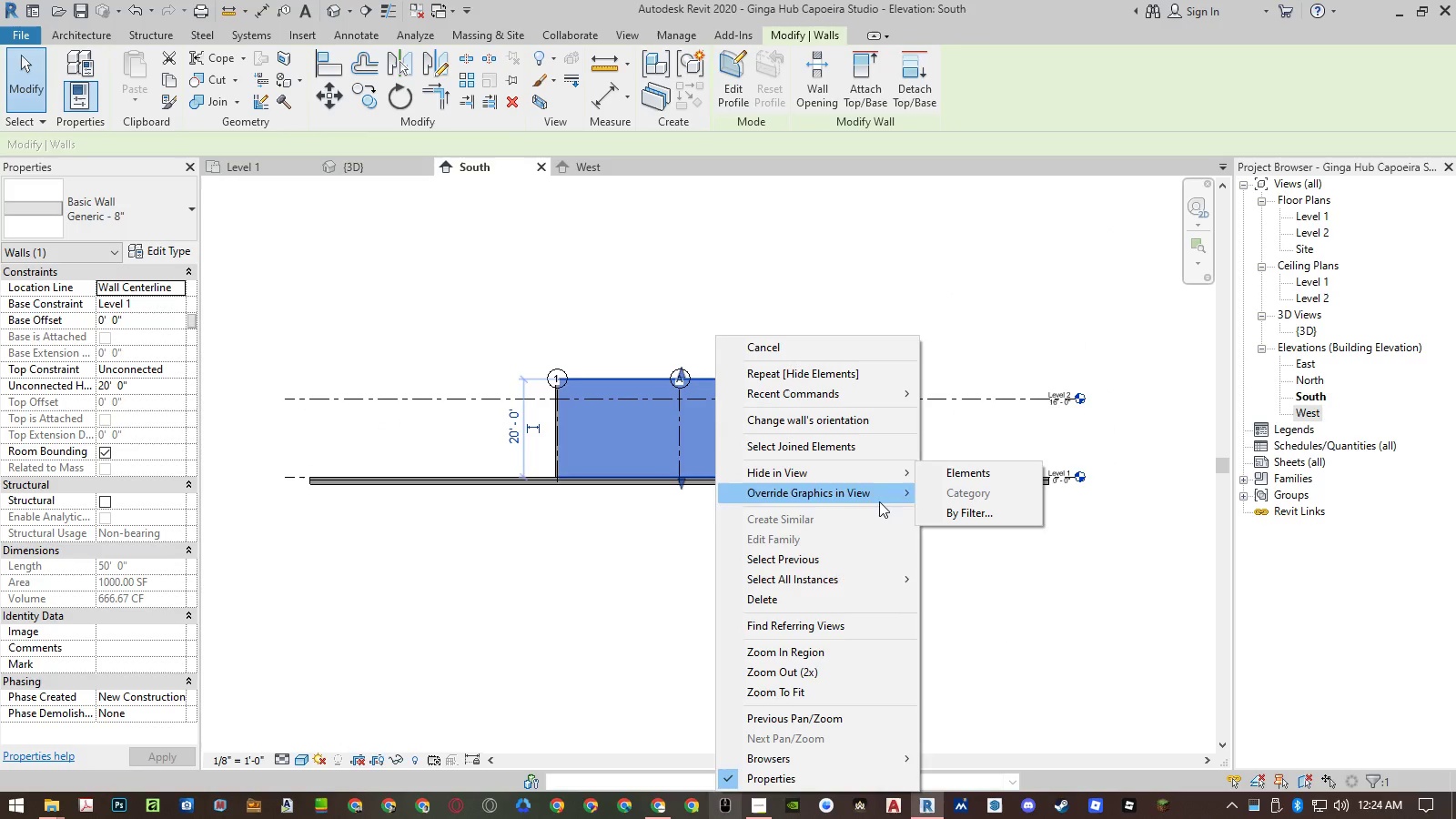 
double_click([956, 580])
 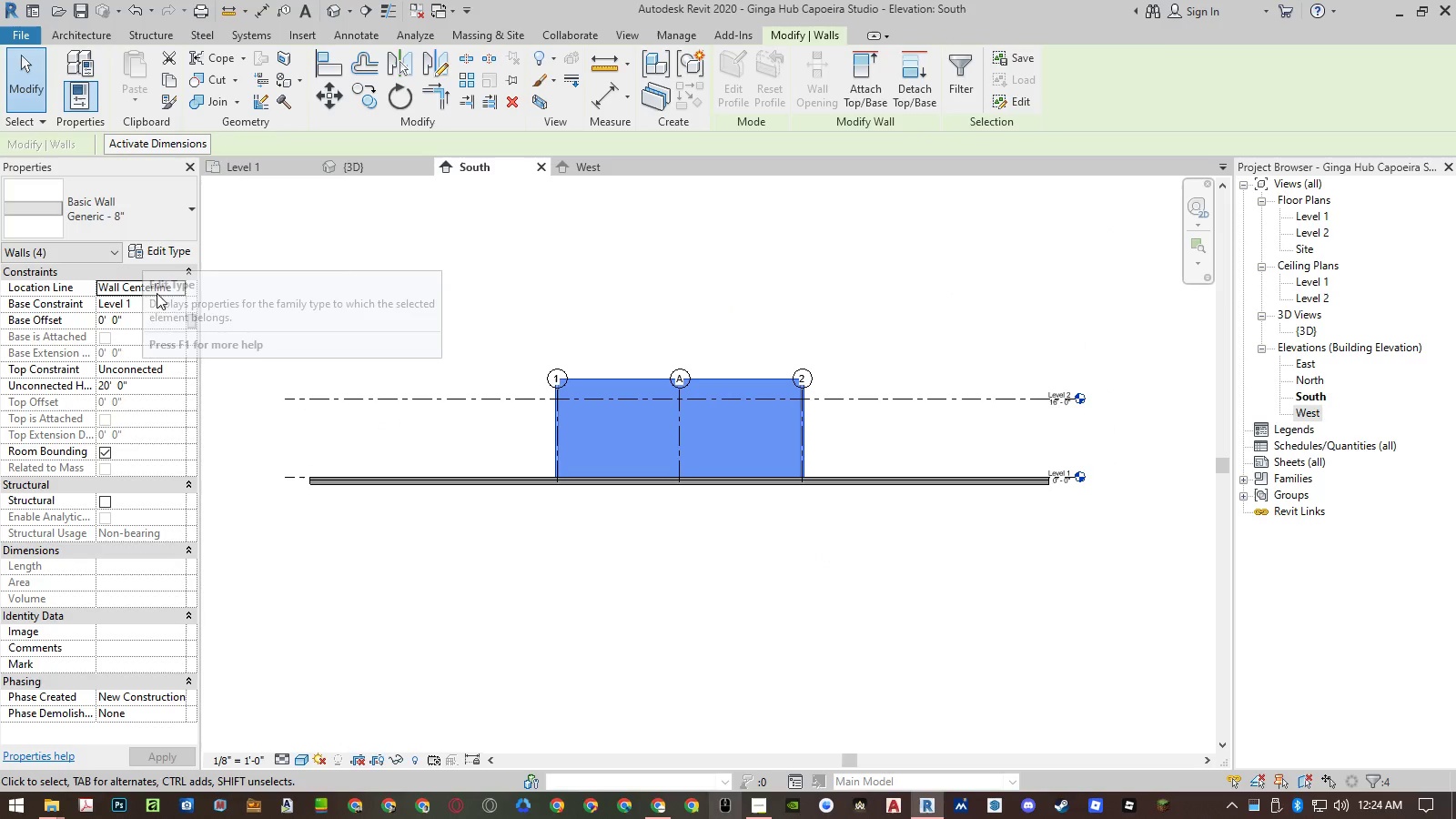 
left_click([176, 371])
 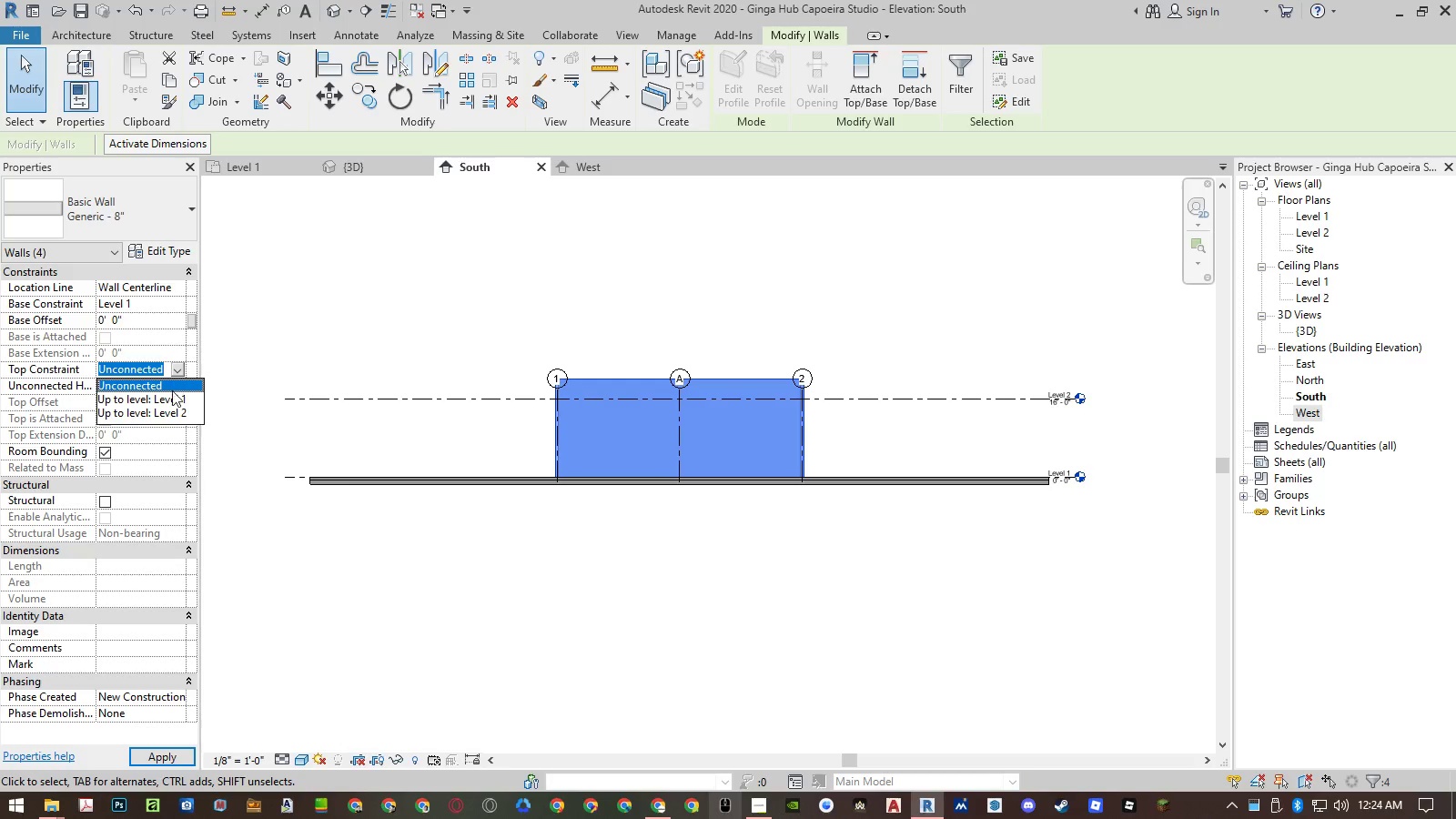 
left_click([168, 414])
 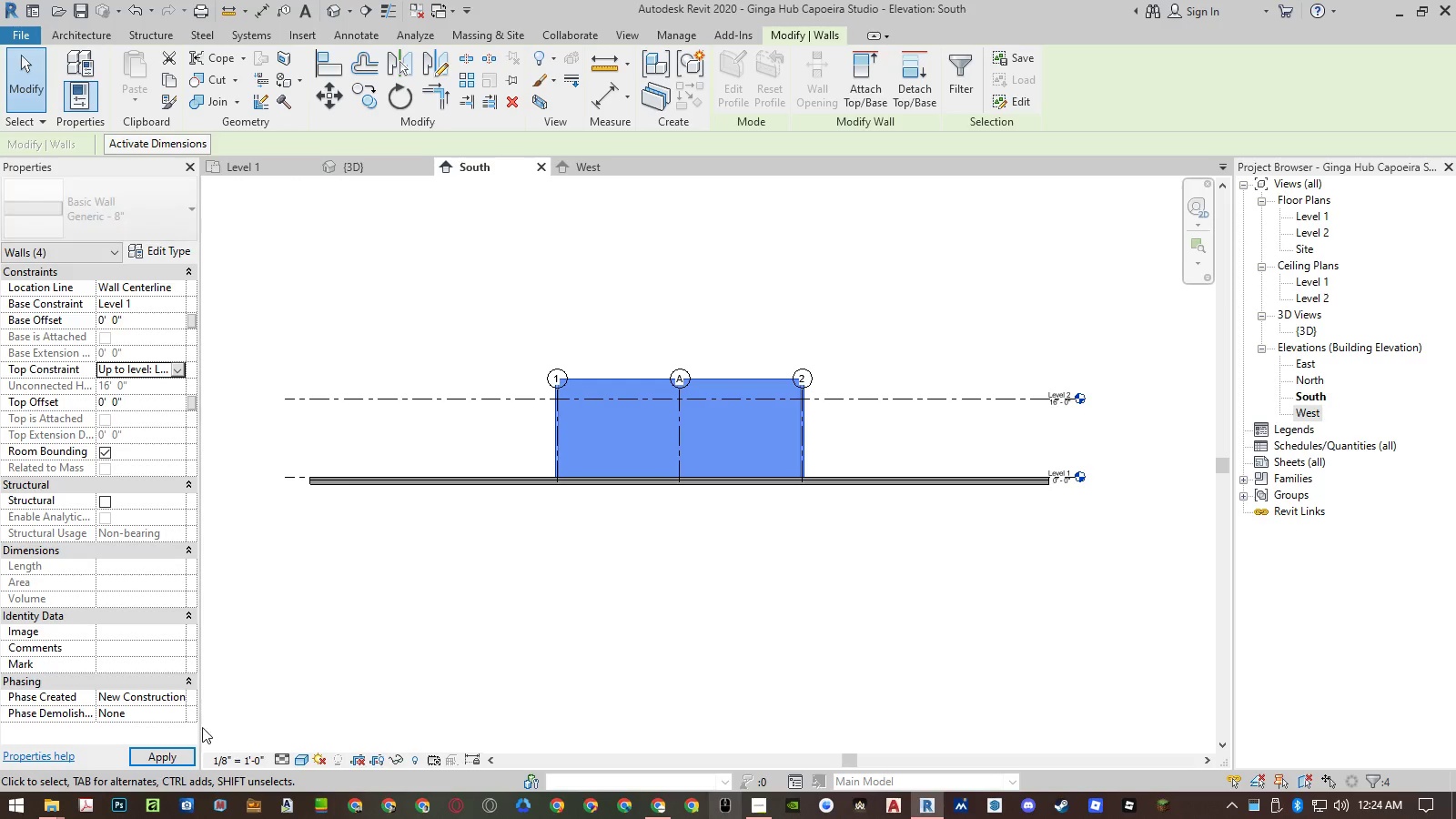 
left_click([174, 757])
 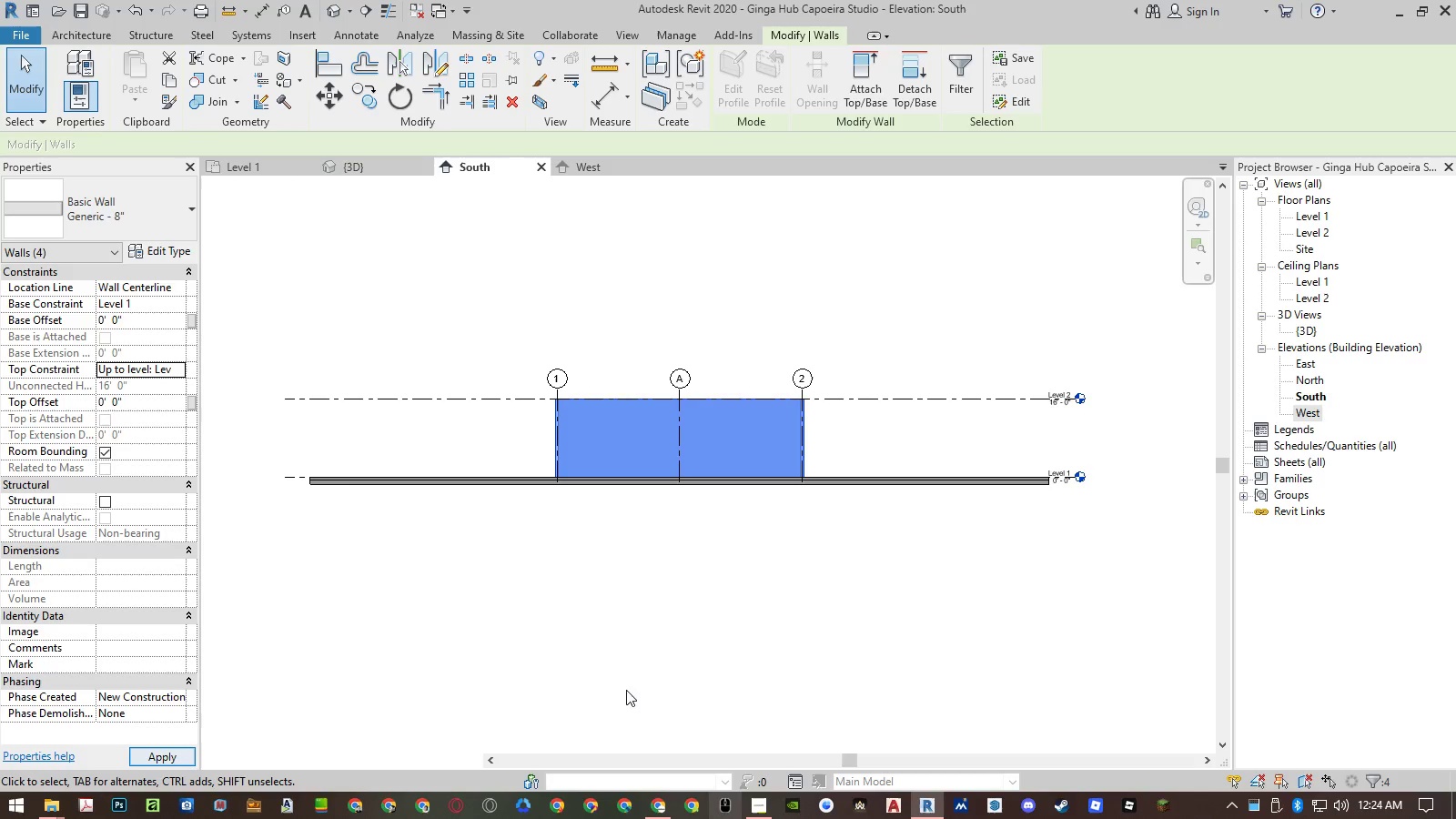 
left_click([709, 670])
 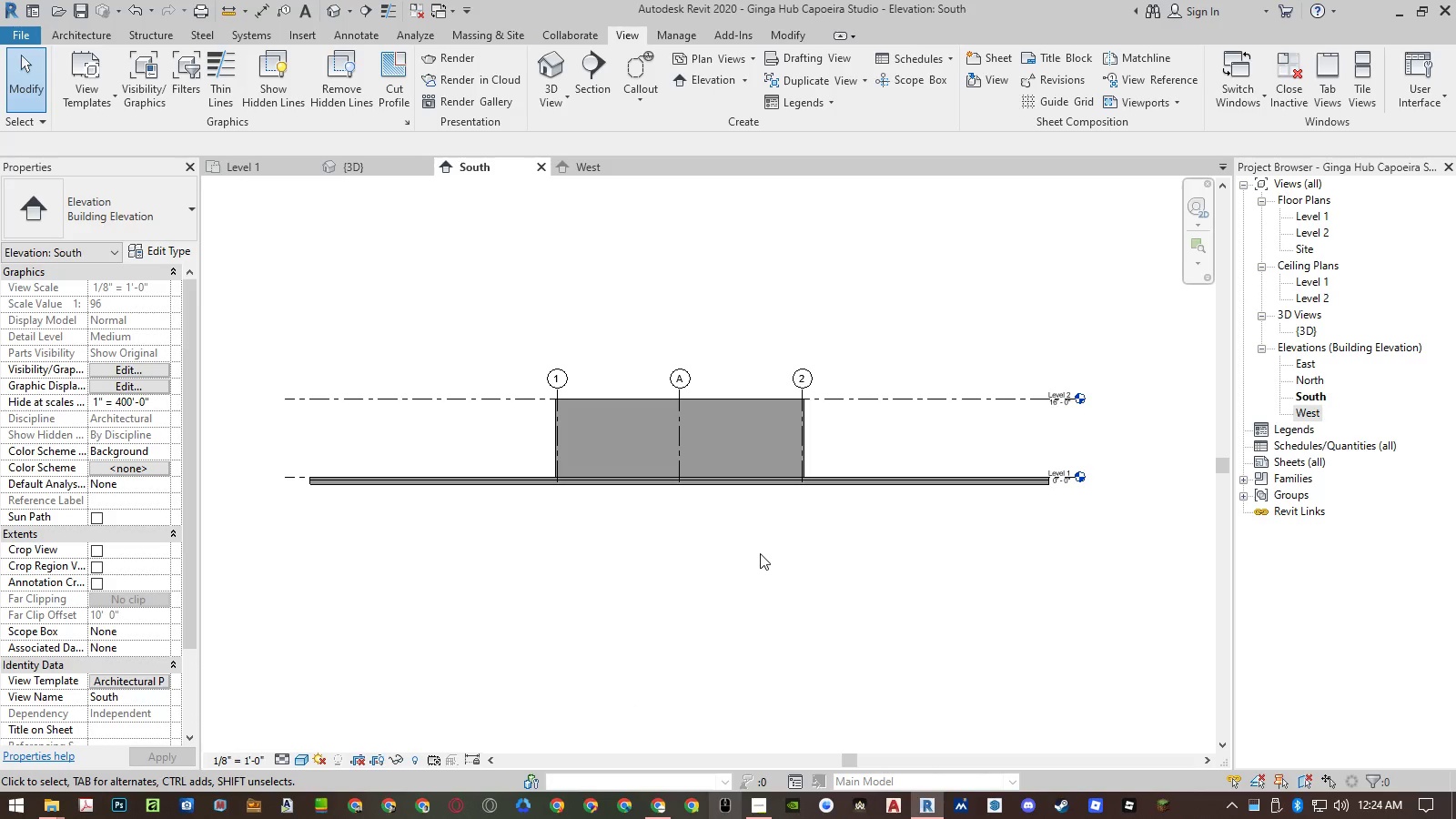 
scroll: coordinate [791, 480], scroll_direction: up, amount: 2.0
 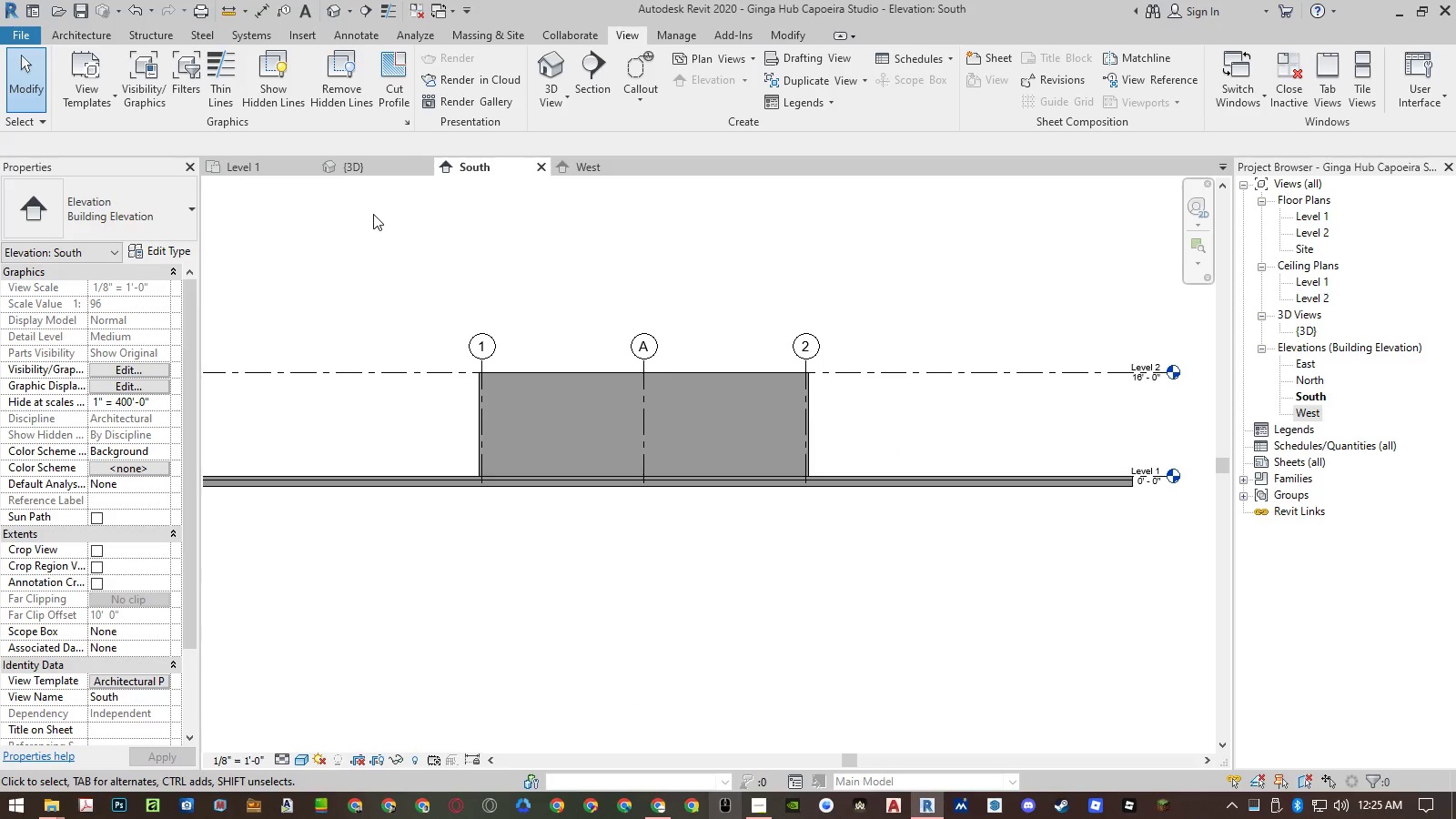 
wait(7.37)
 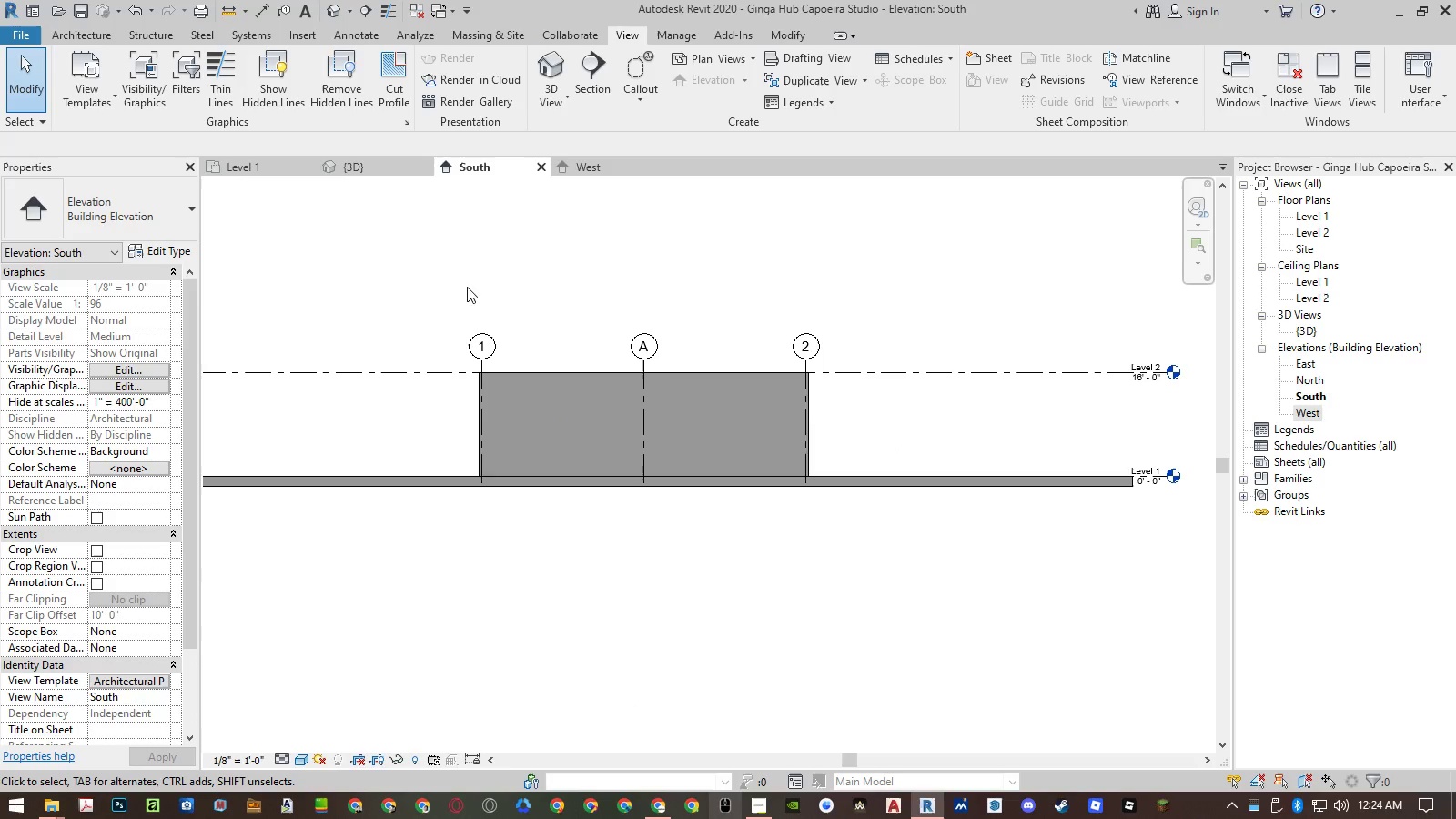 
left_click([146, 680])
 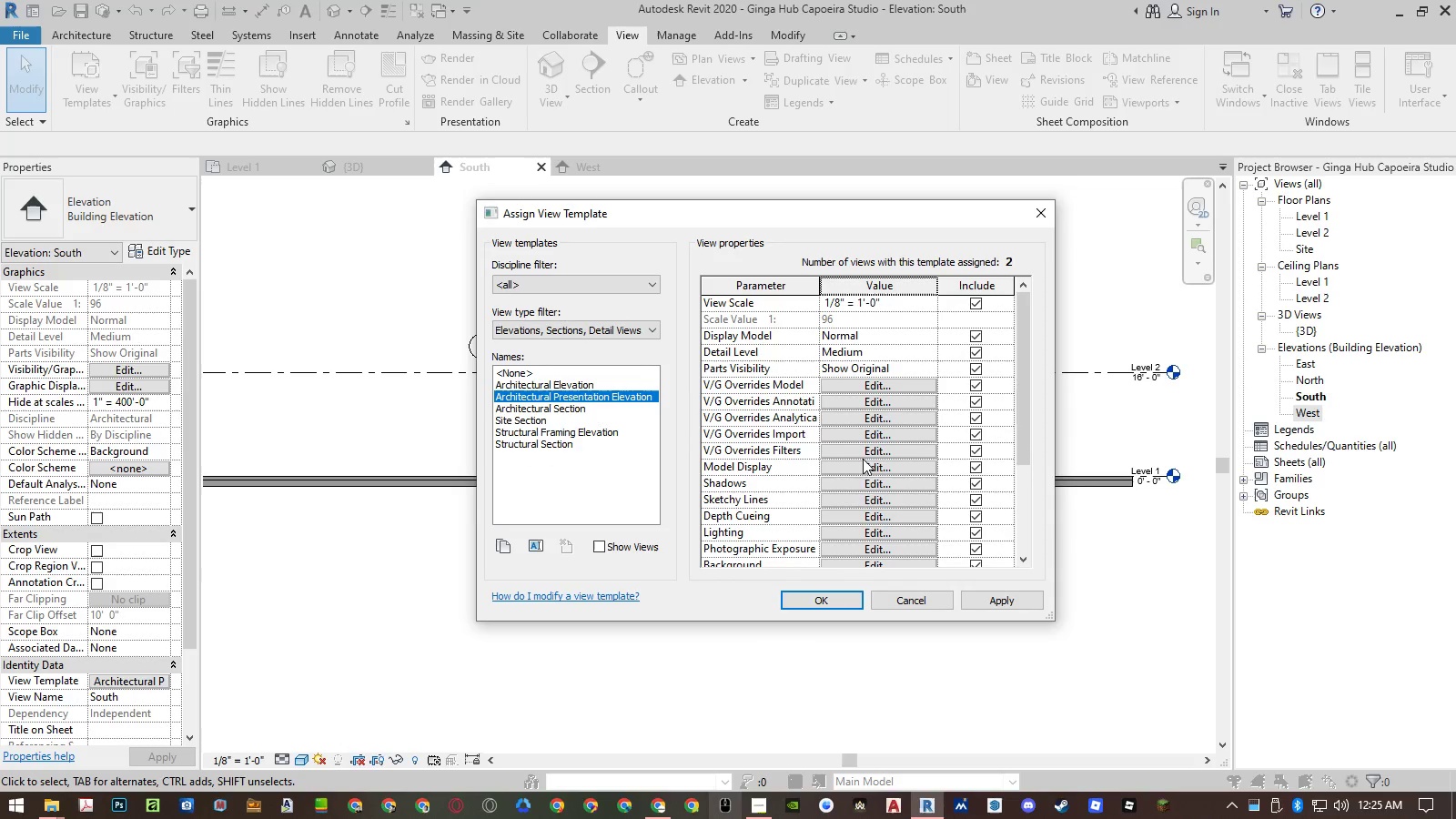 
left_click([866, 471])
 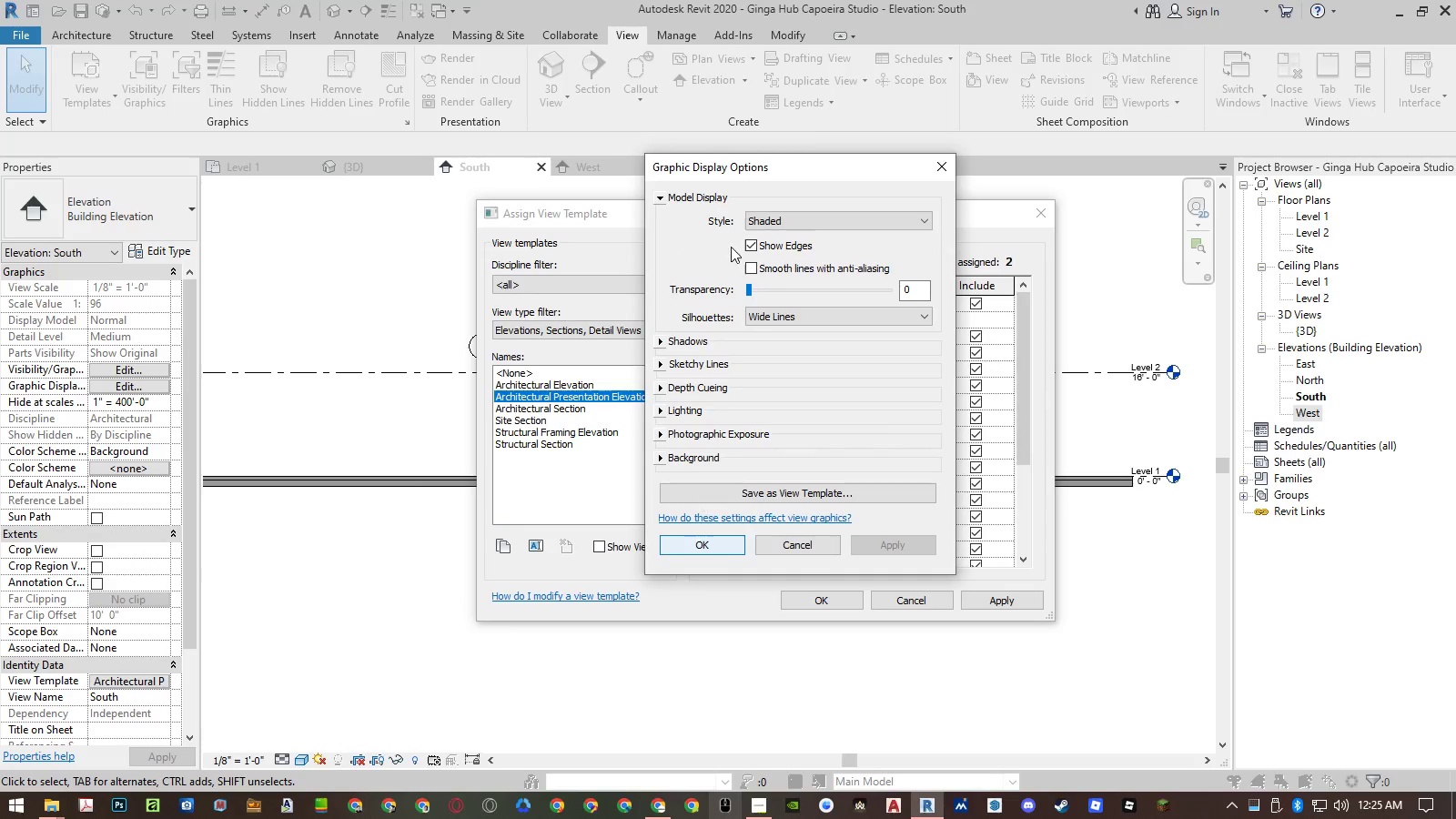 
left_click([767, 225])
 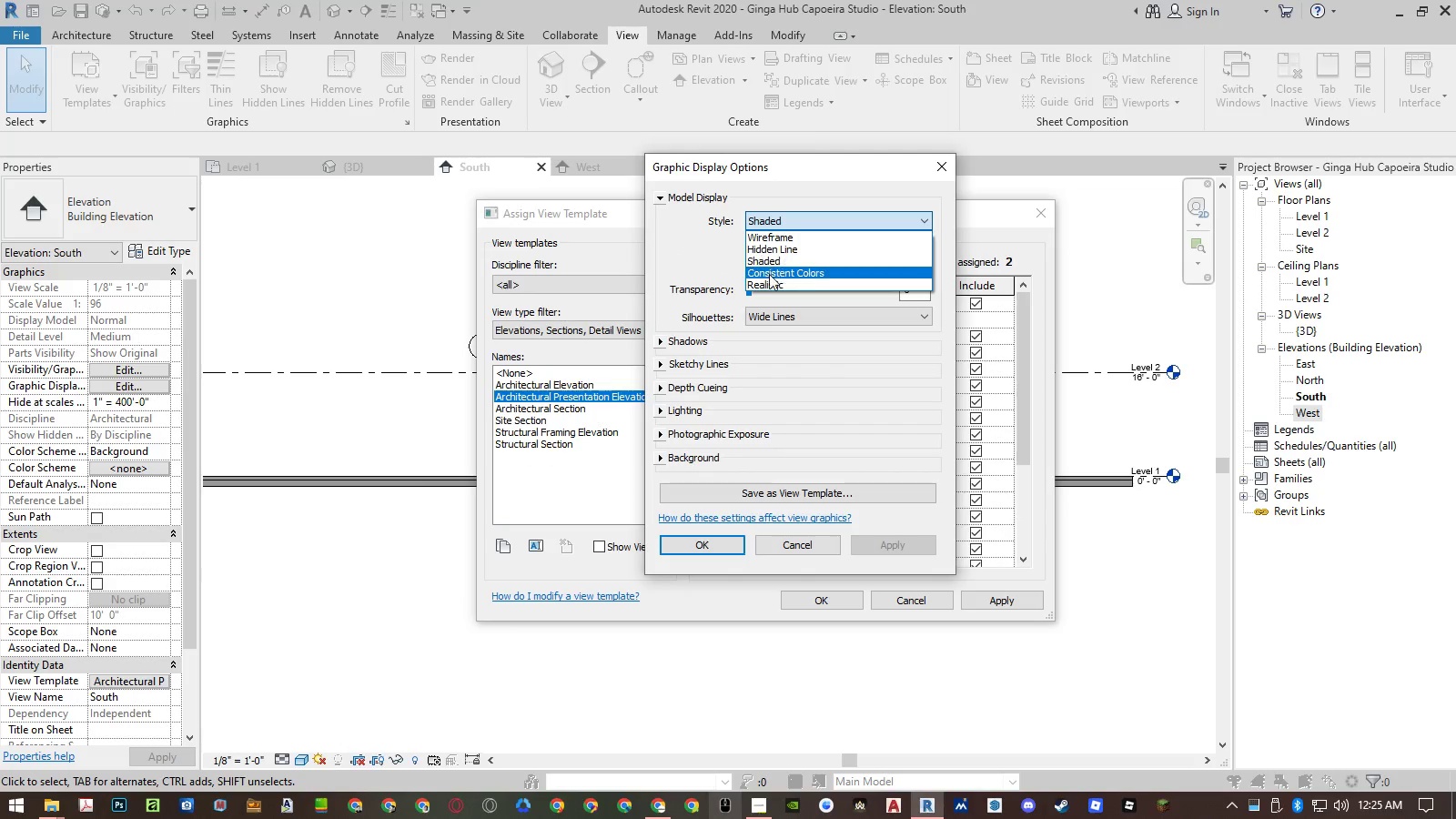 
left_click([769, 282])
 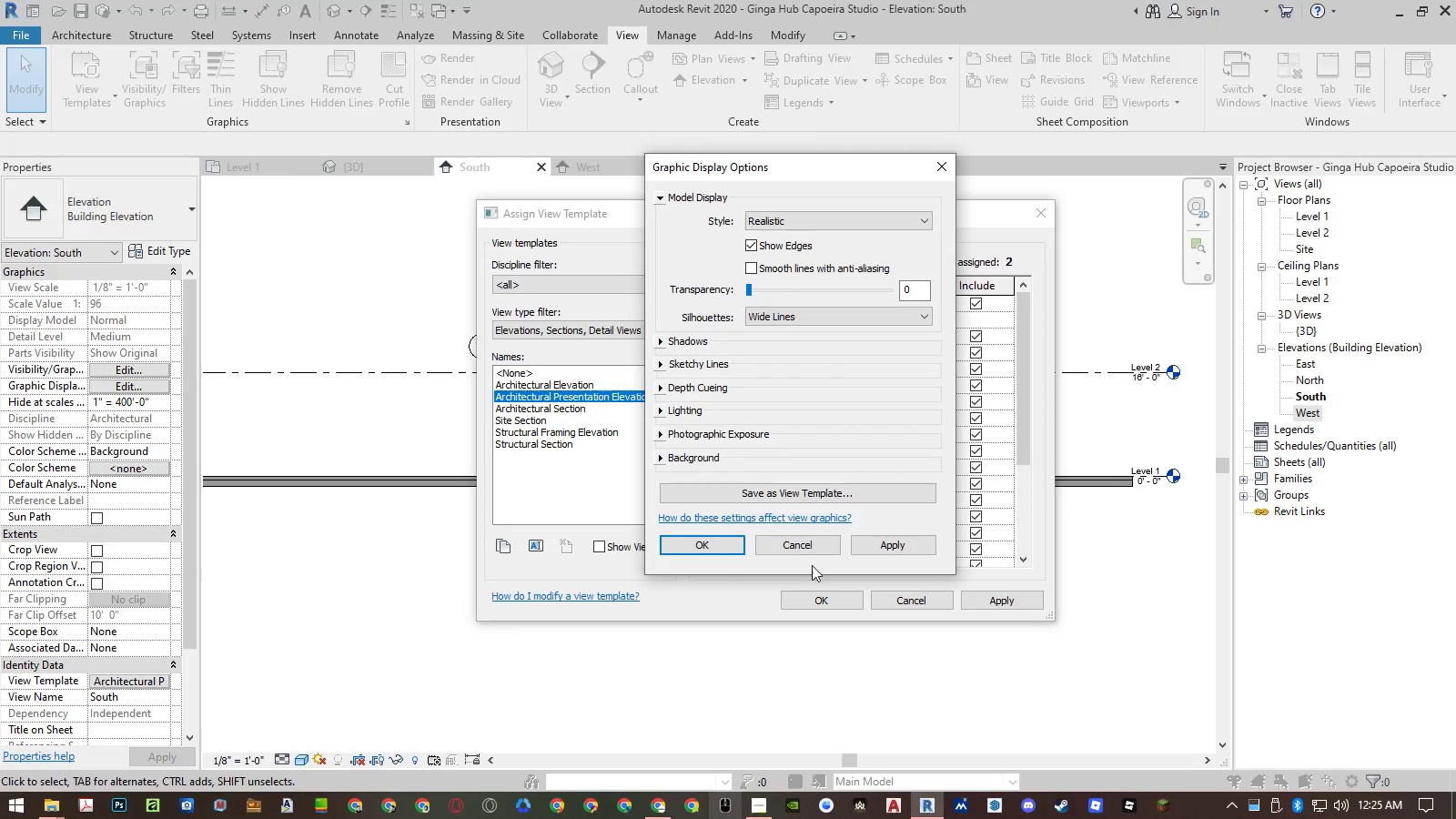 
left_click([713, 541])
 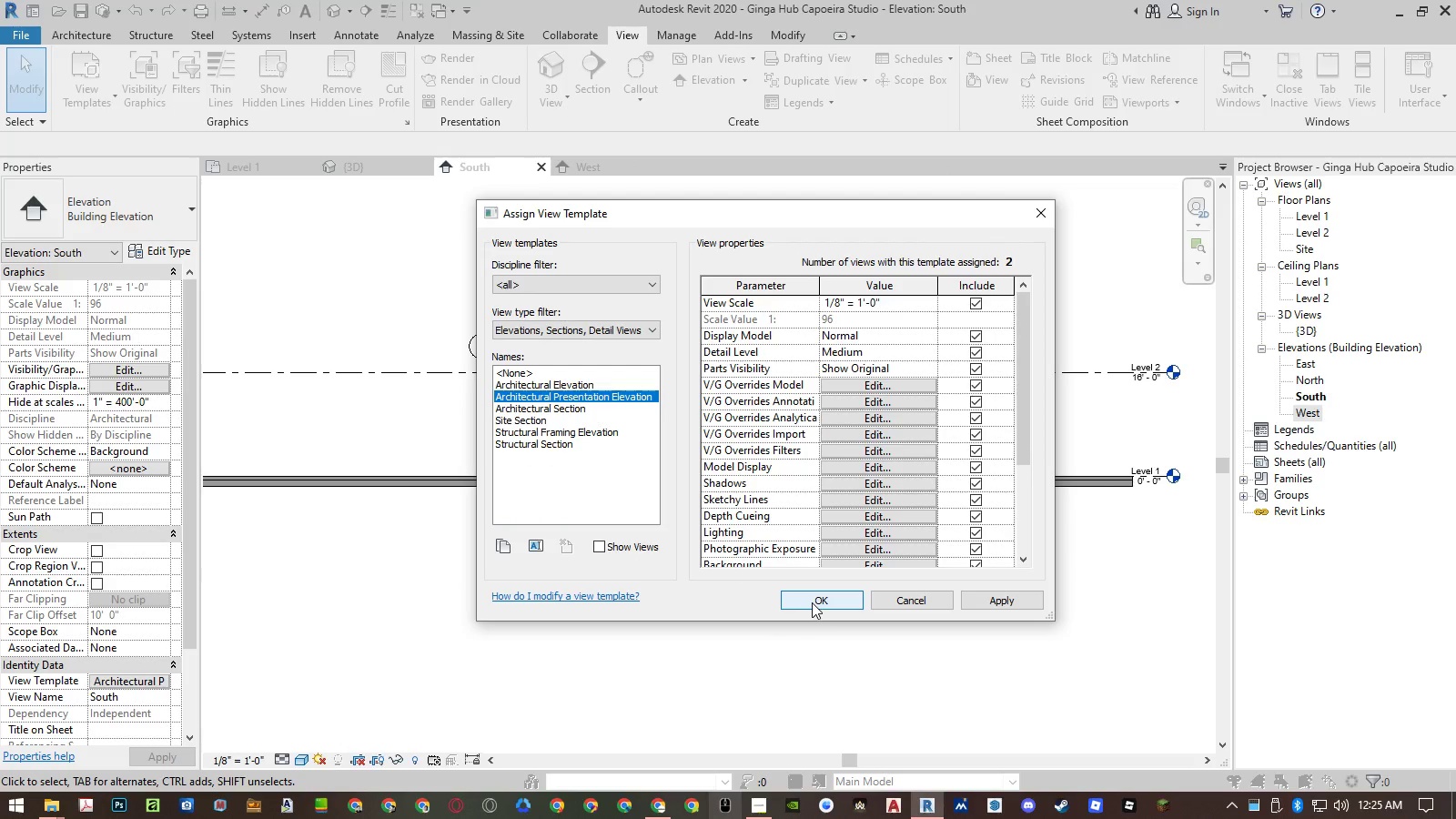 
left_click([812, 602])
 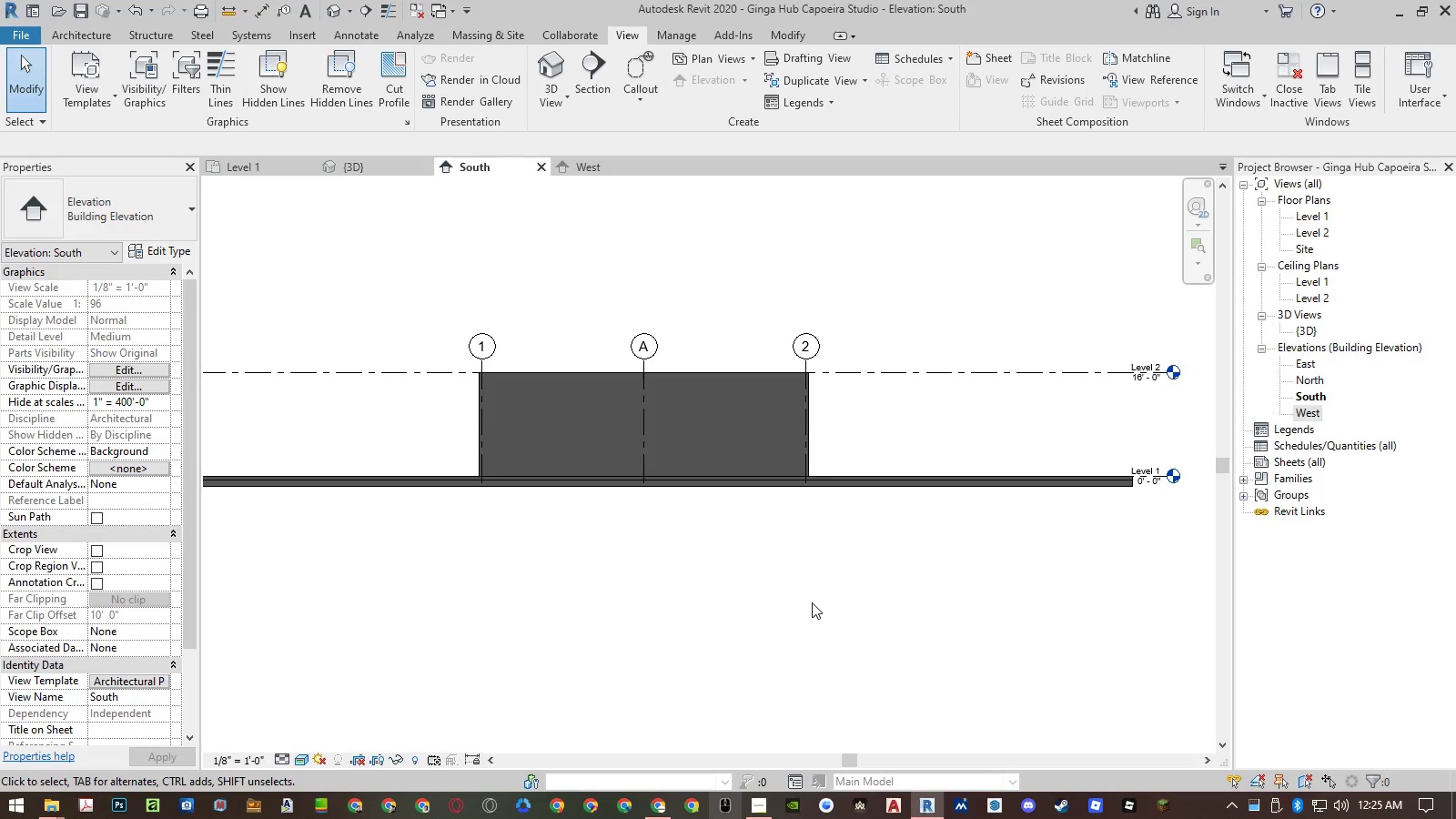 
left_click([812, 602])
 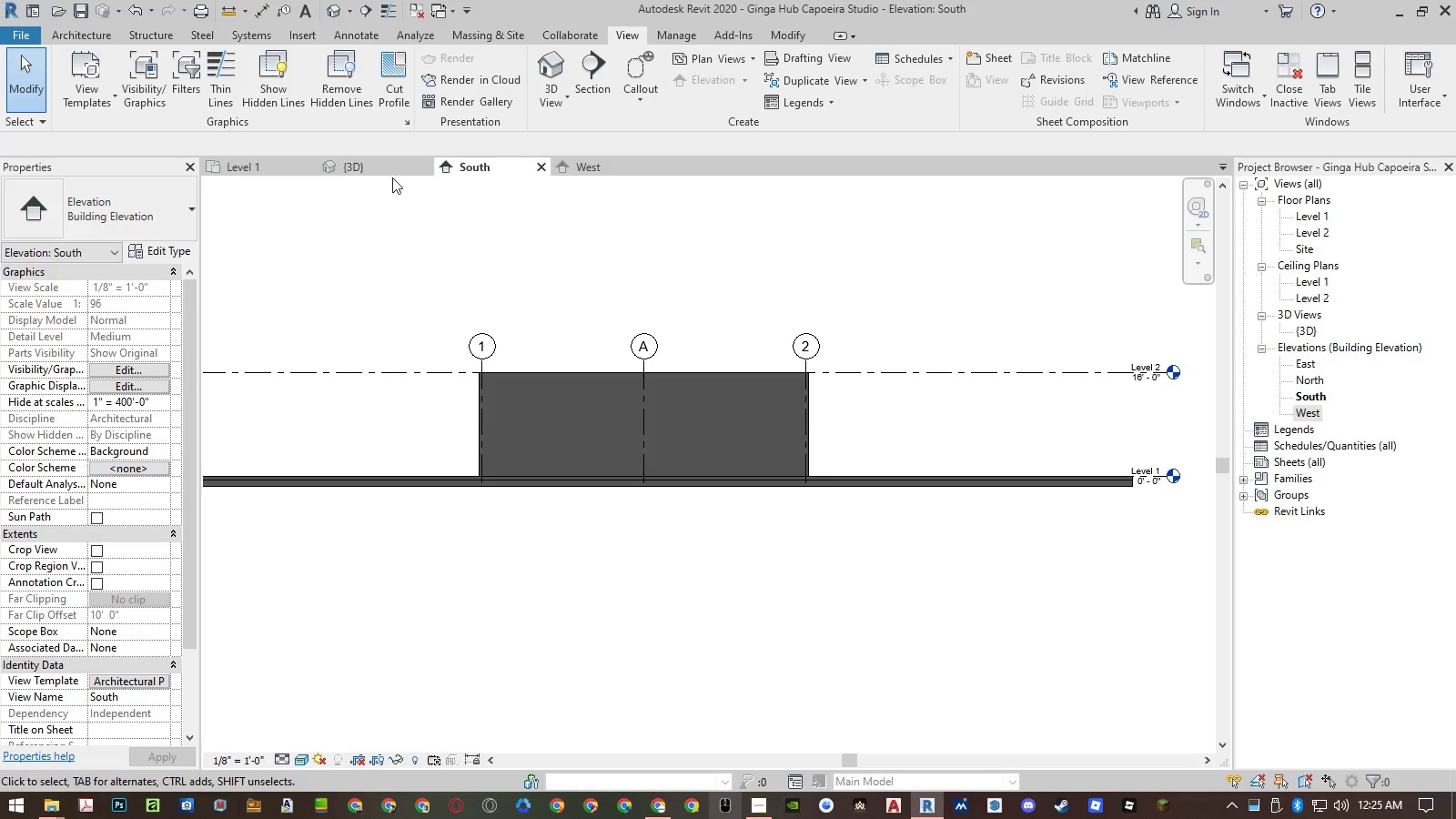 
left_click([275, 168])
 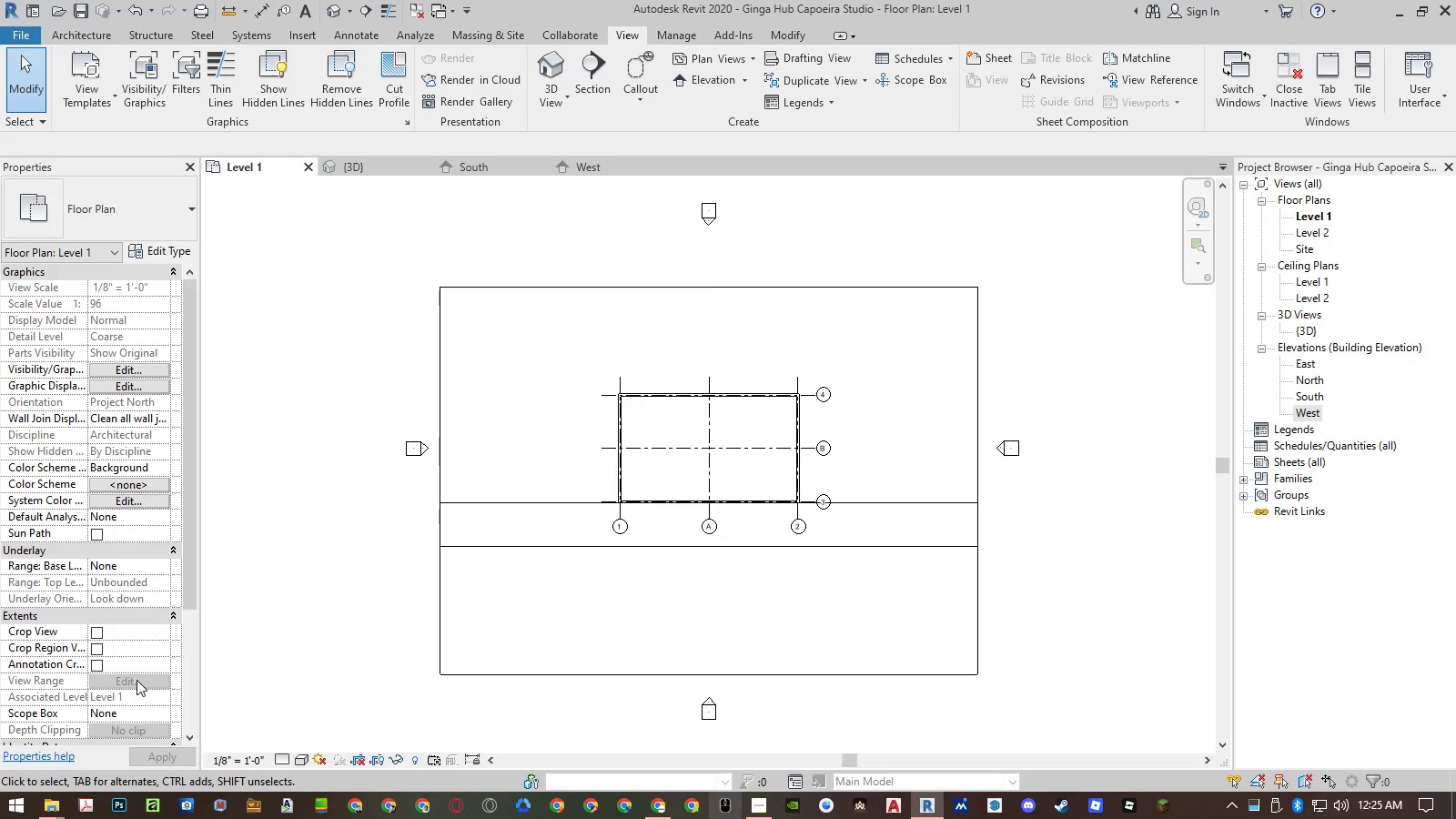 
scroll: coordinate [137, 691], scroll_direction: down, amount: 3.0
 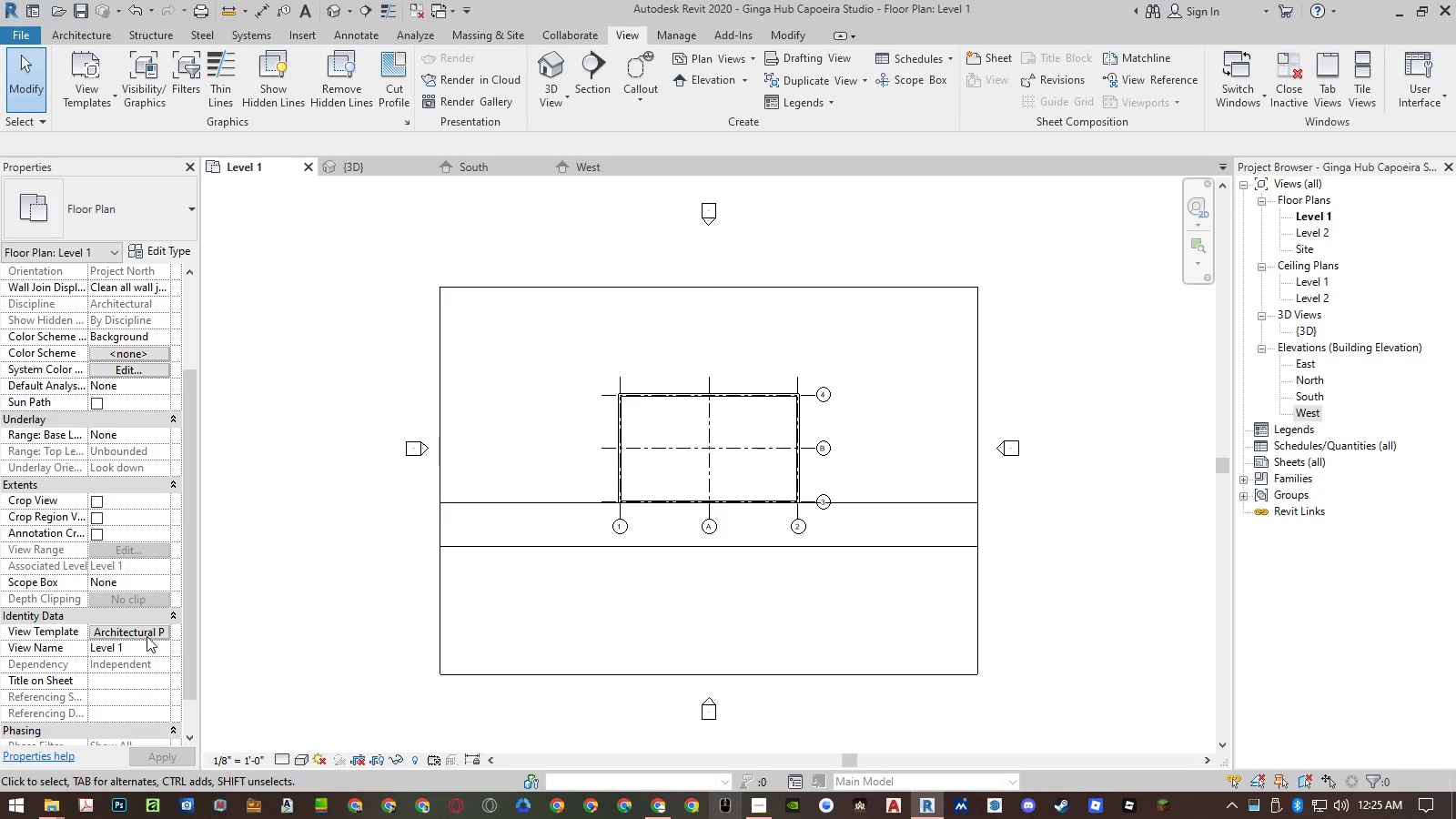 
left_click([147, 631])
 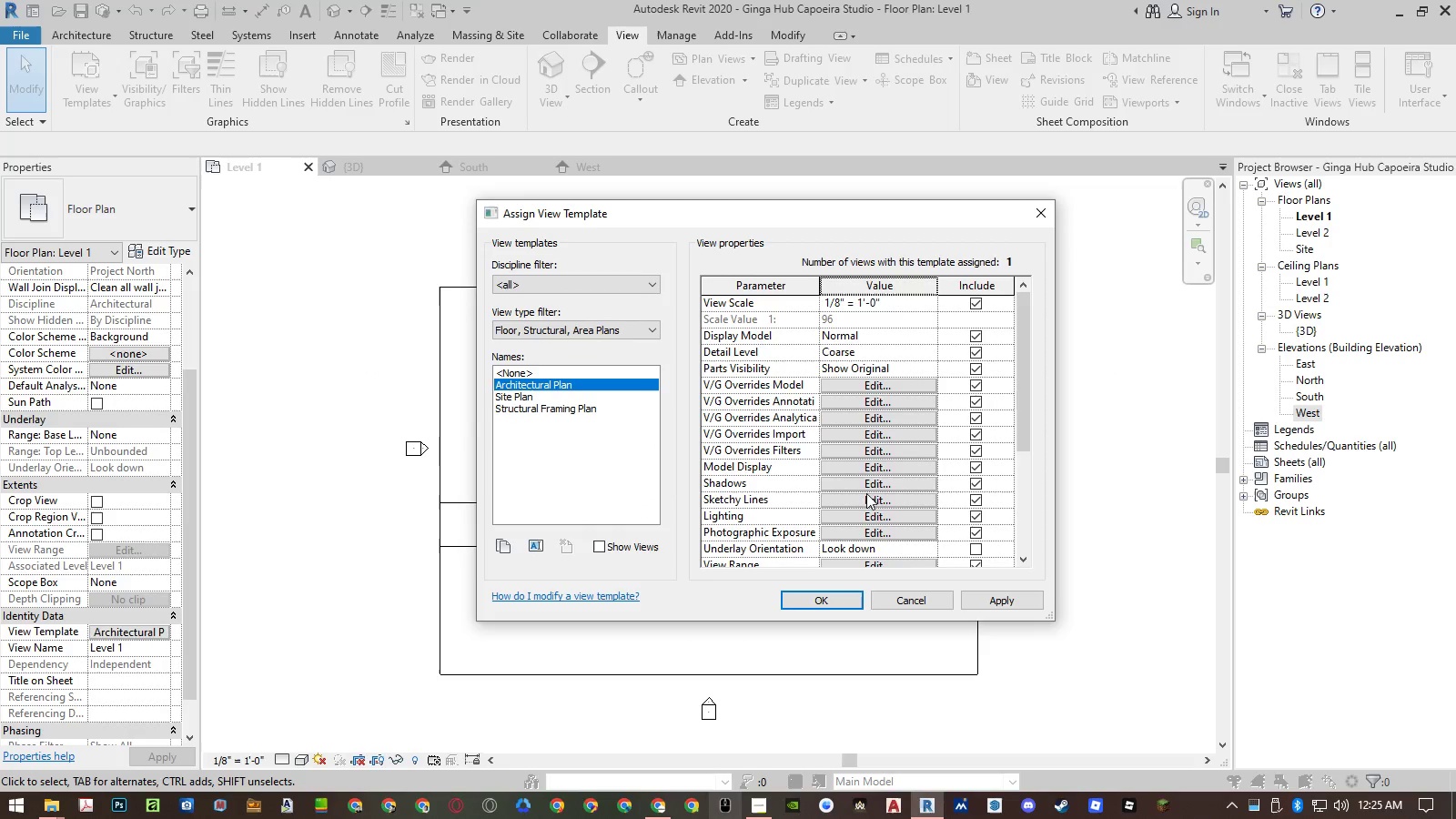 
left_click([874, 464])
 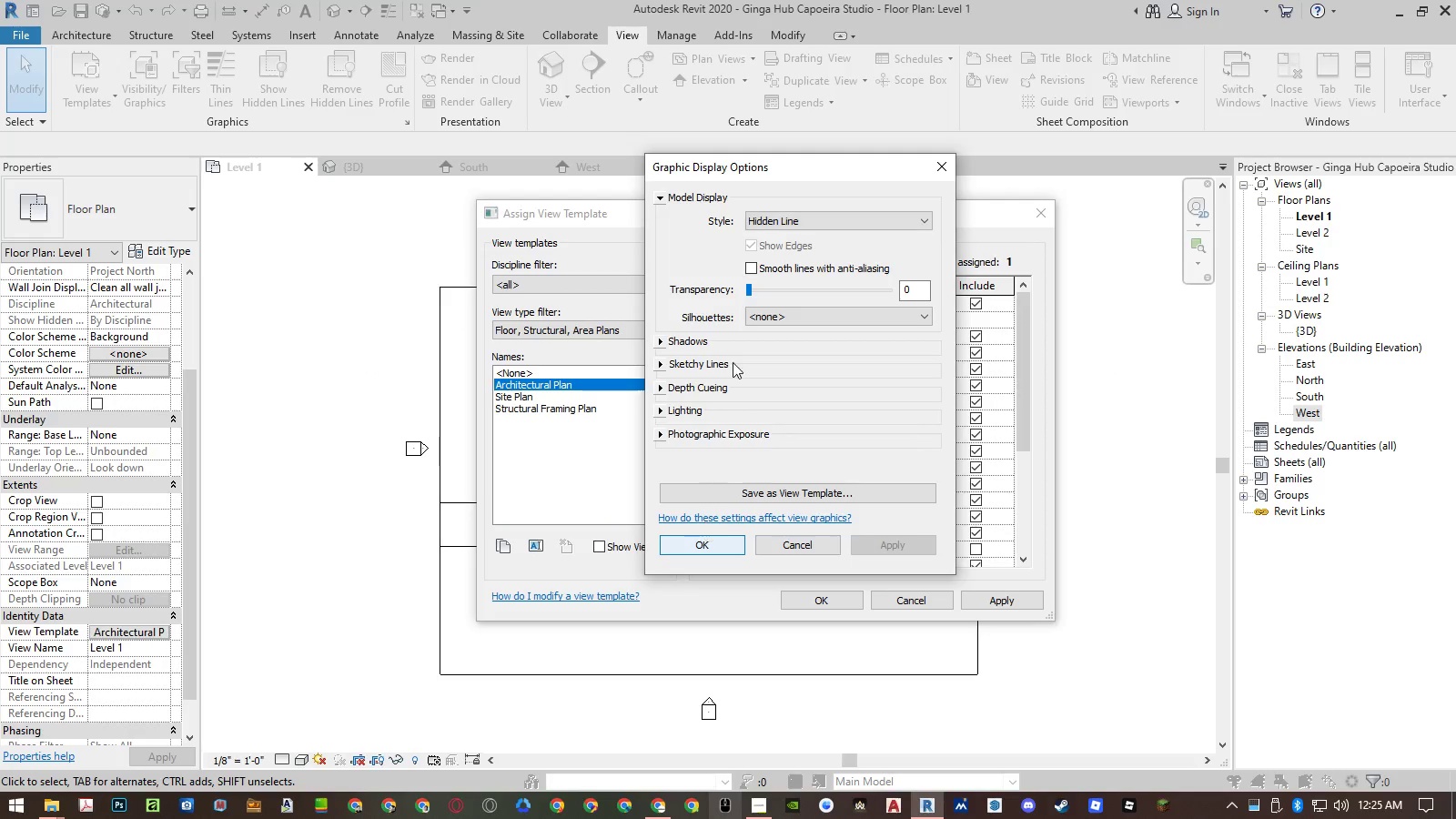 
left_click([774, 214])
 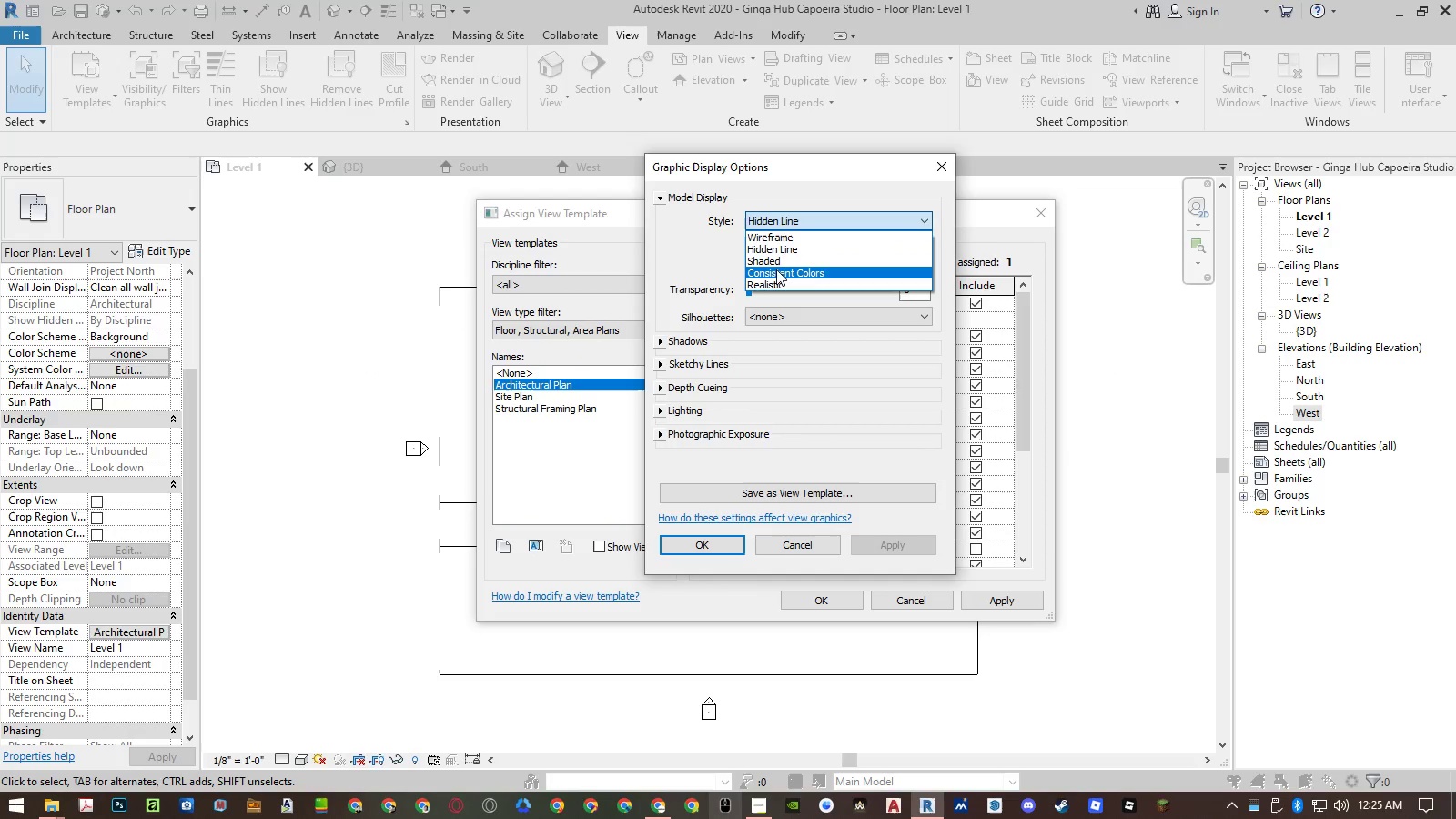 
left_click([776, 269])
 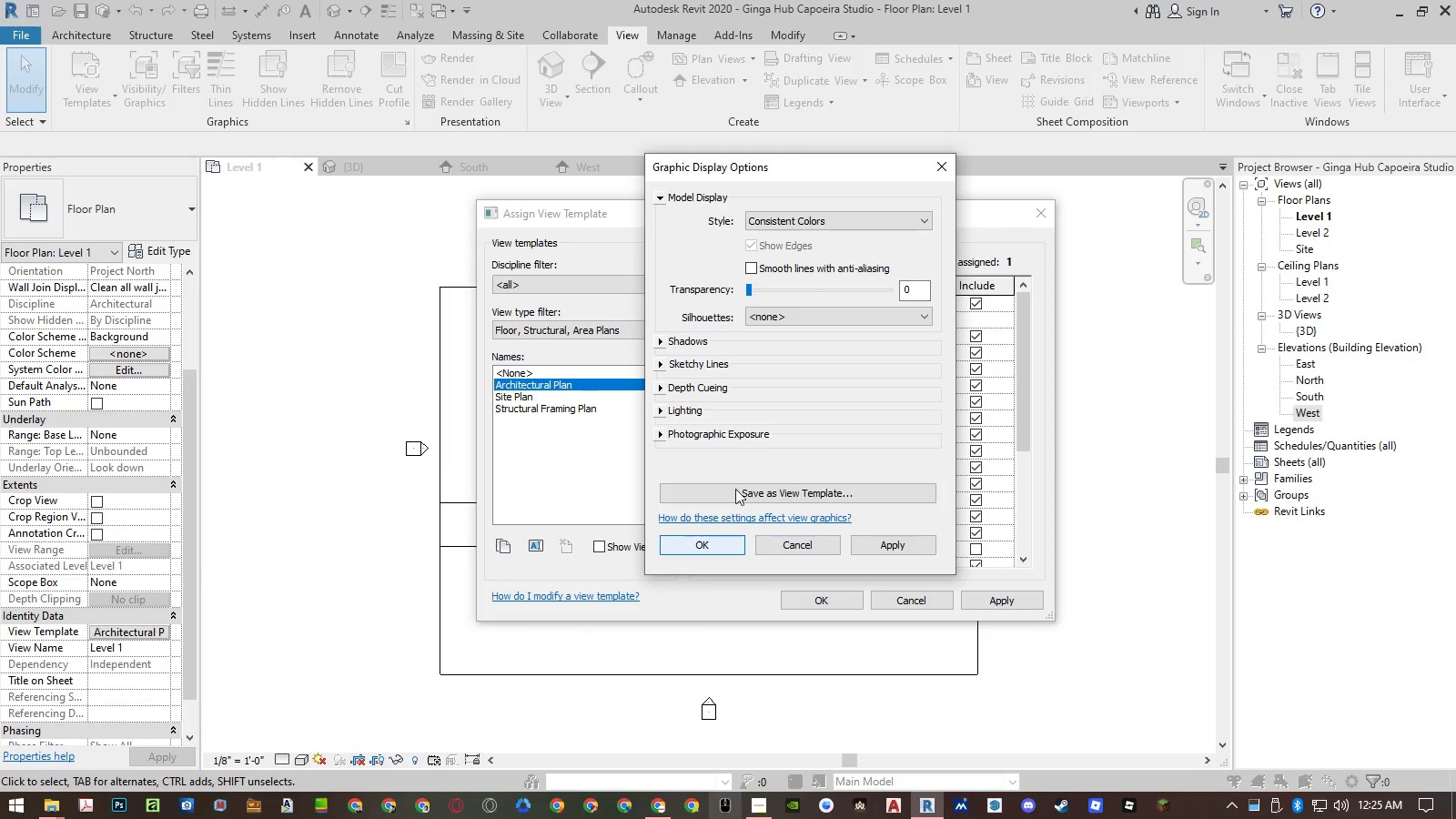 
mouse_move([787, 247])
 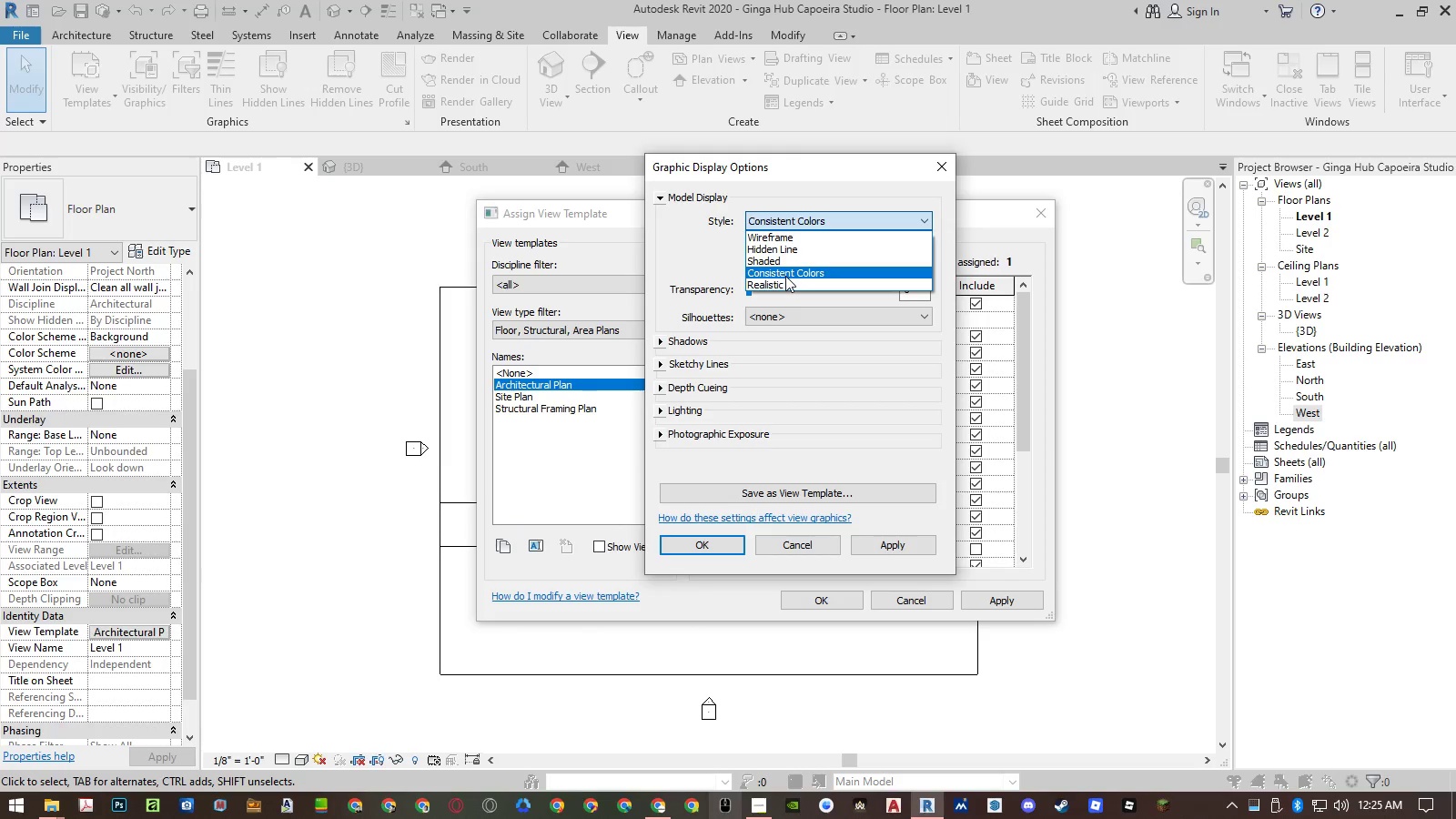 
left_click([785, 276])
 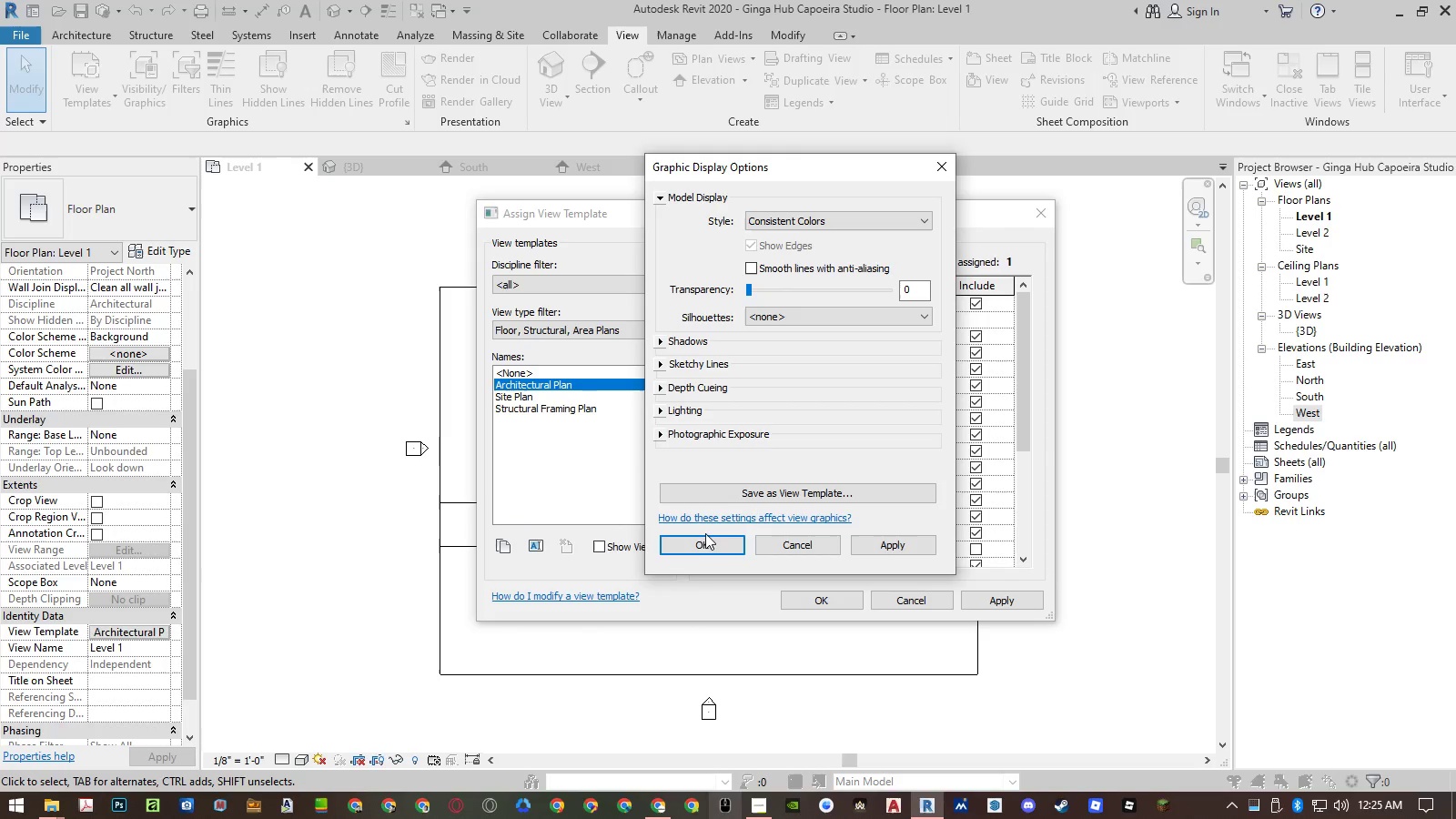 
left_click([700, 542])
 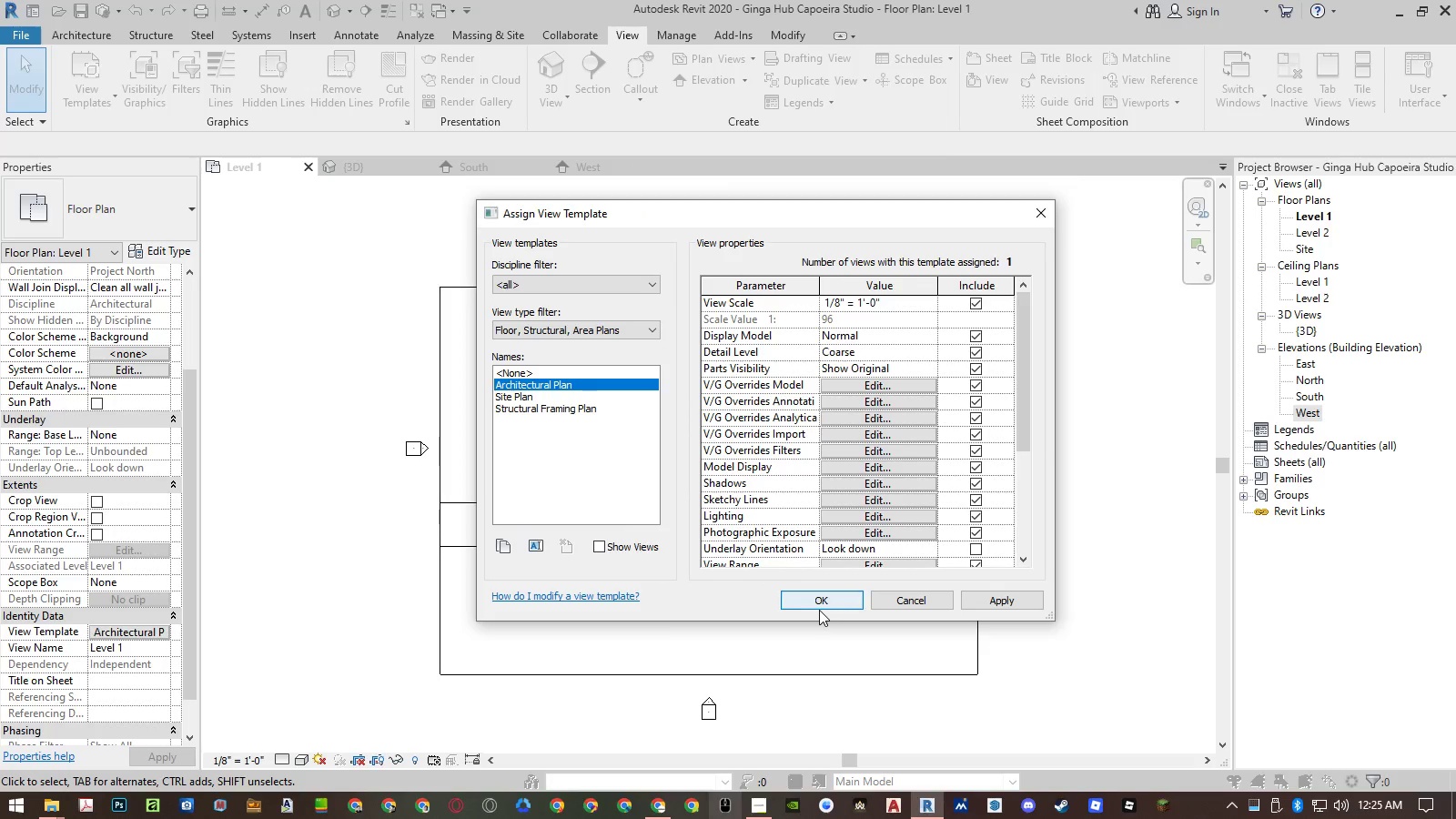 
double_click([819, 594])
 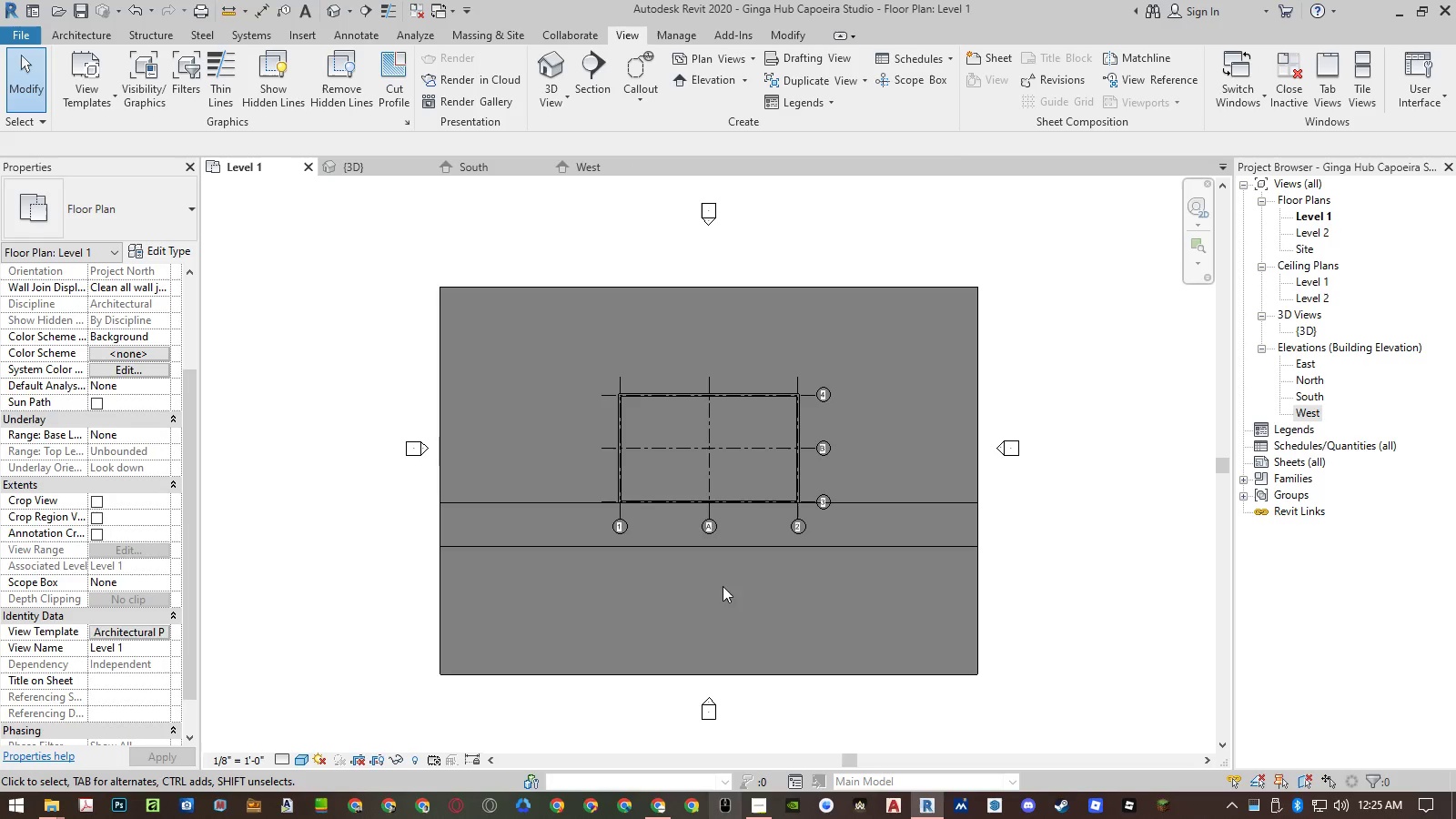 
scroll: coordinate [640, 559], scroll_direction: up, amount: 3.0
 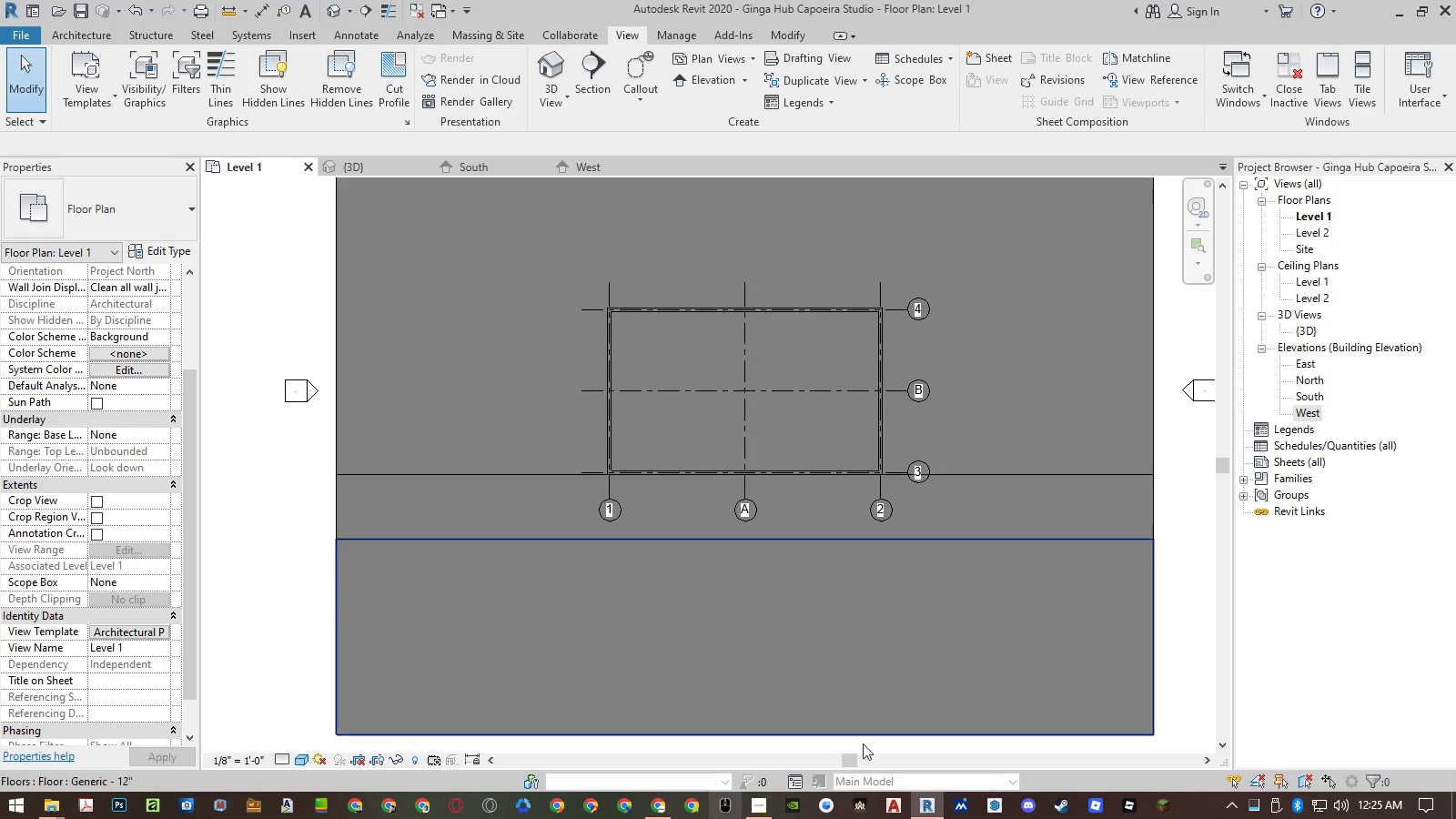 
left_click([753, 804])